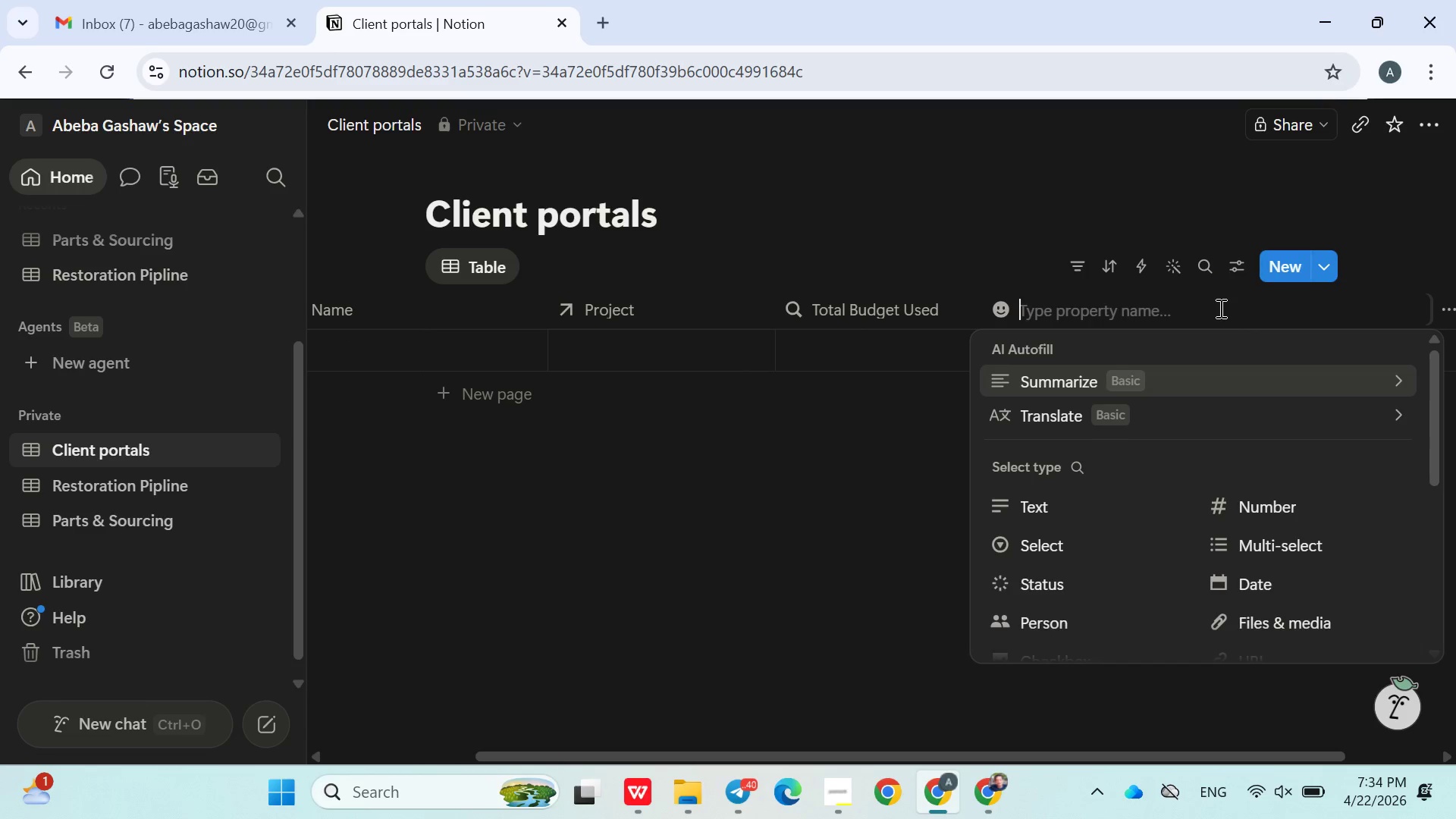 
type(Stage)
 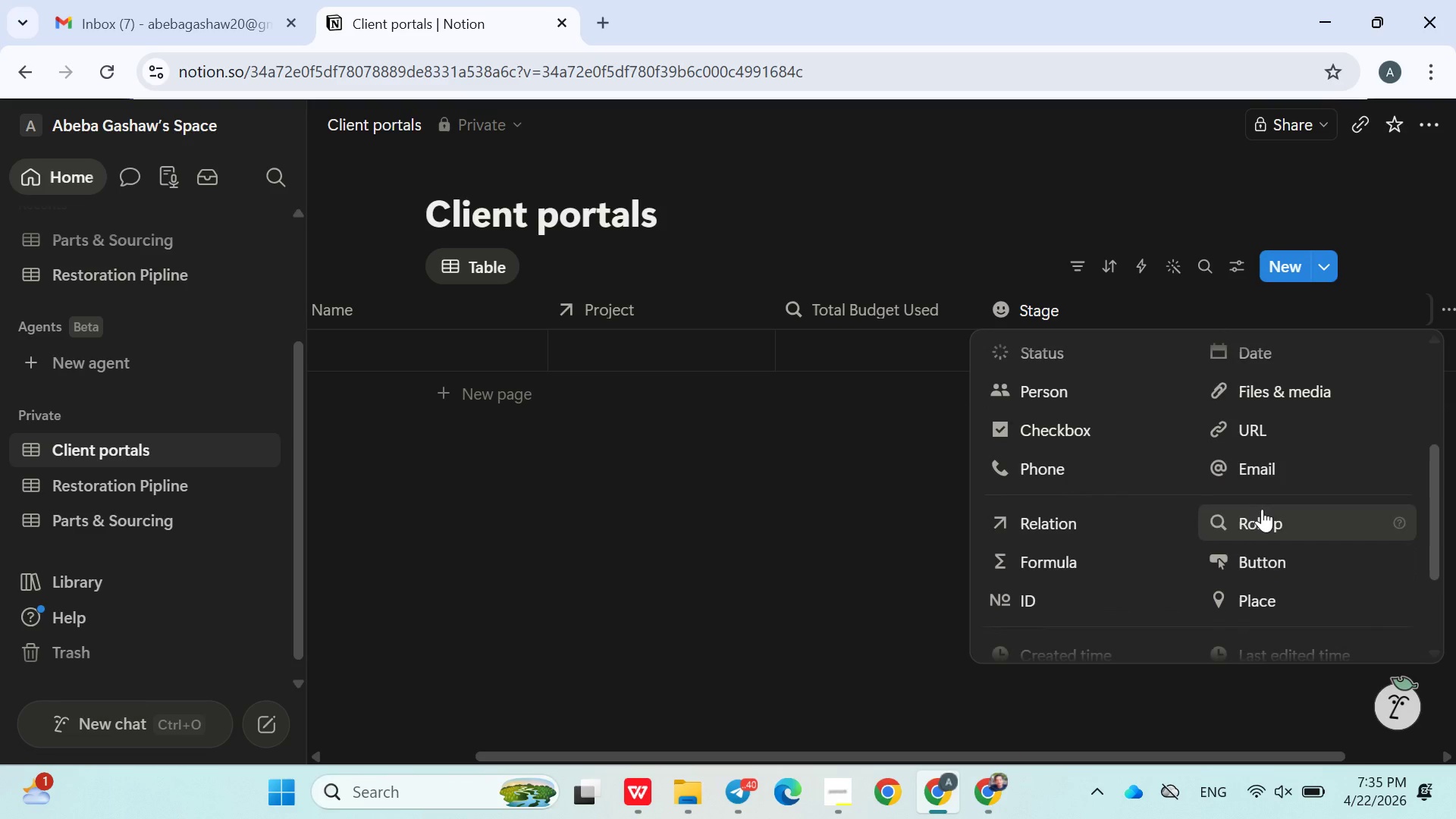 
left_click([1258, 525])
 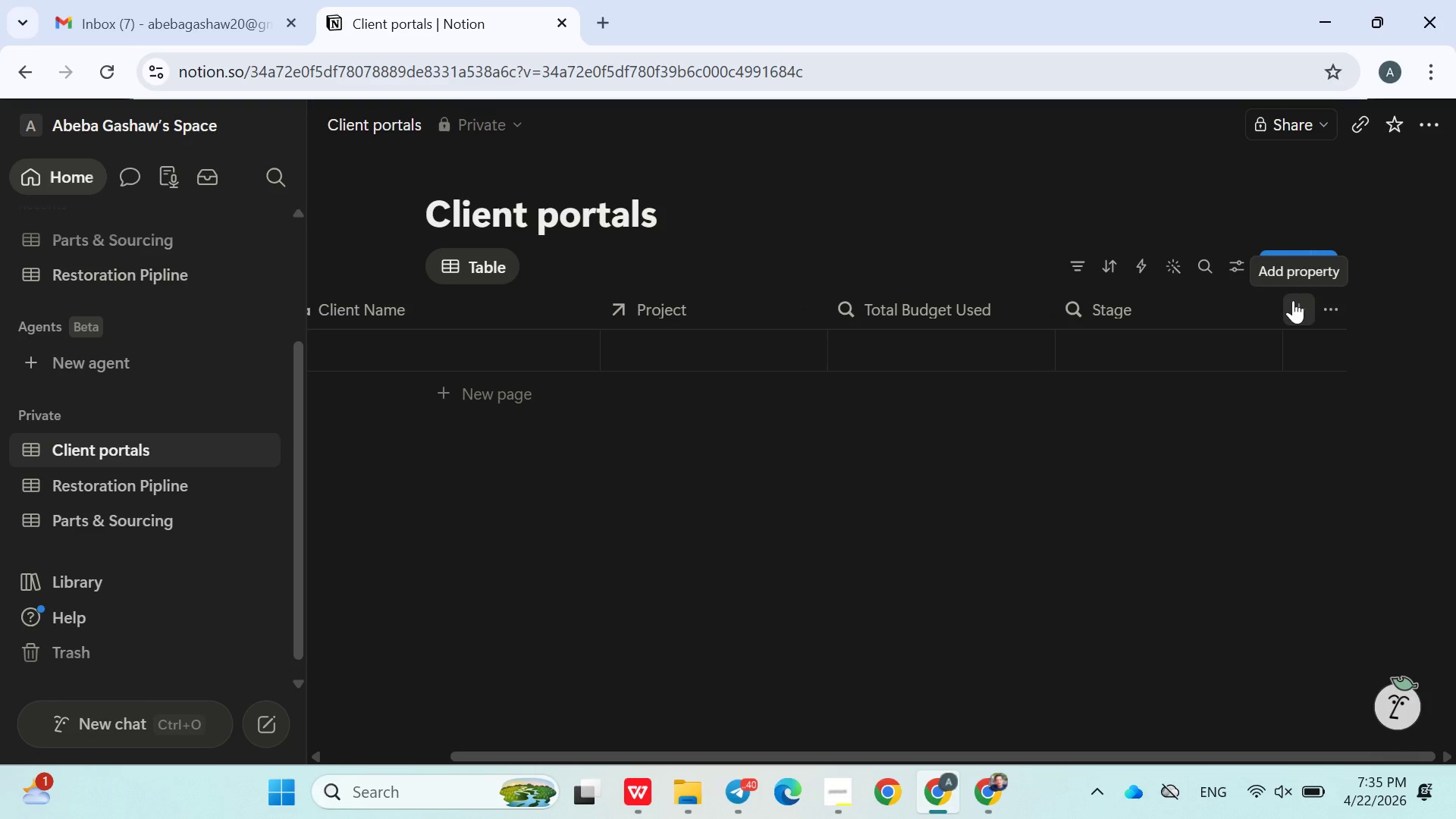 
left_click([1294, 302])
 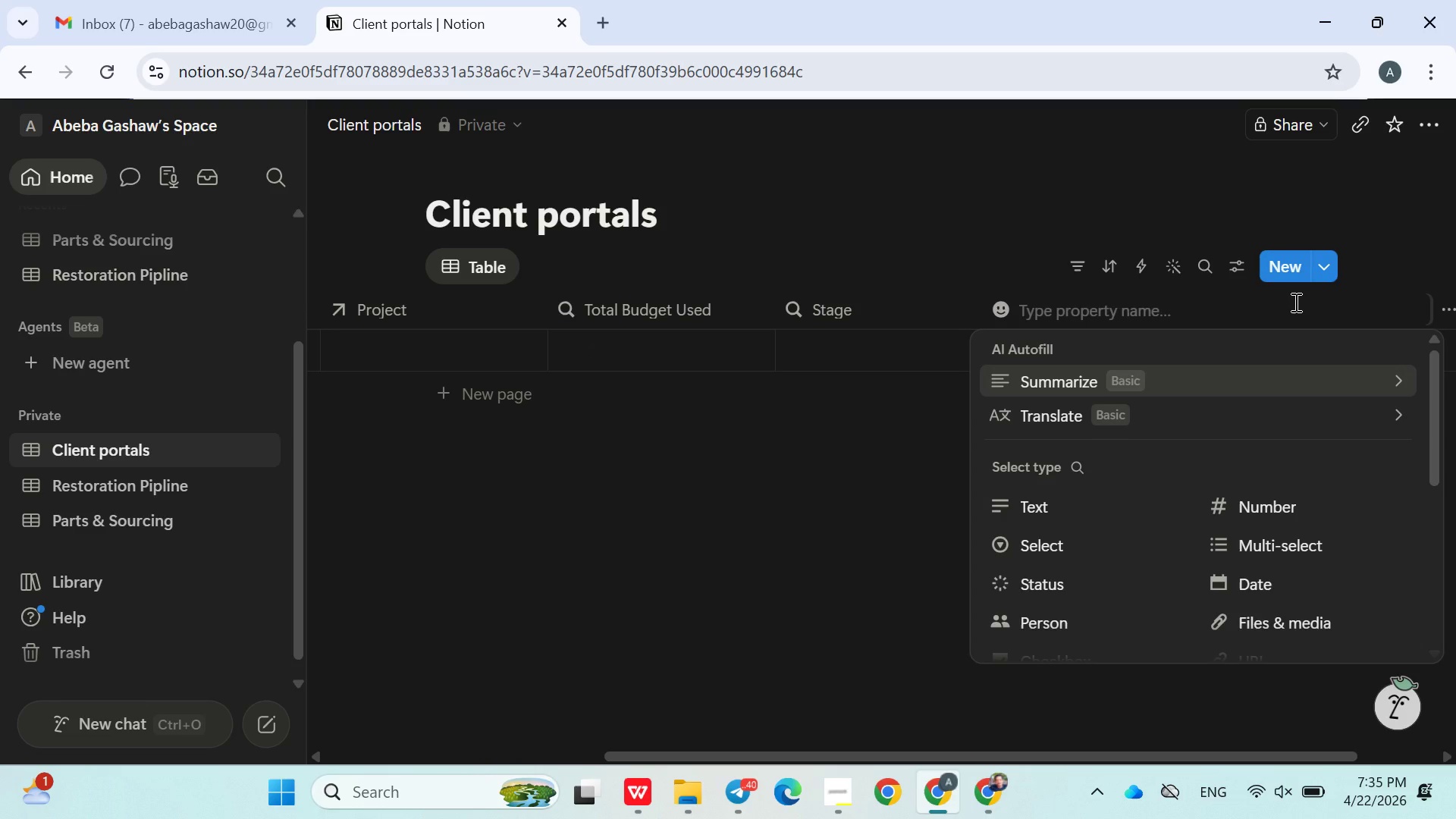 
type(Progress)
 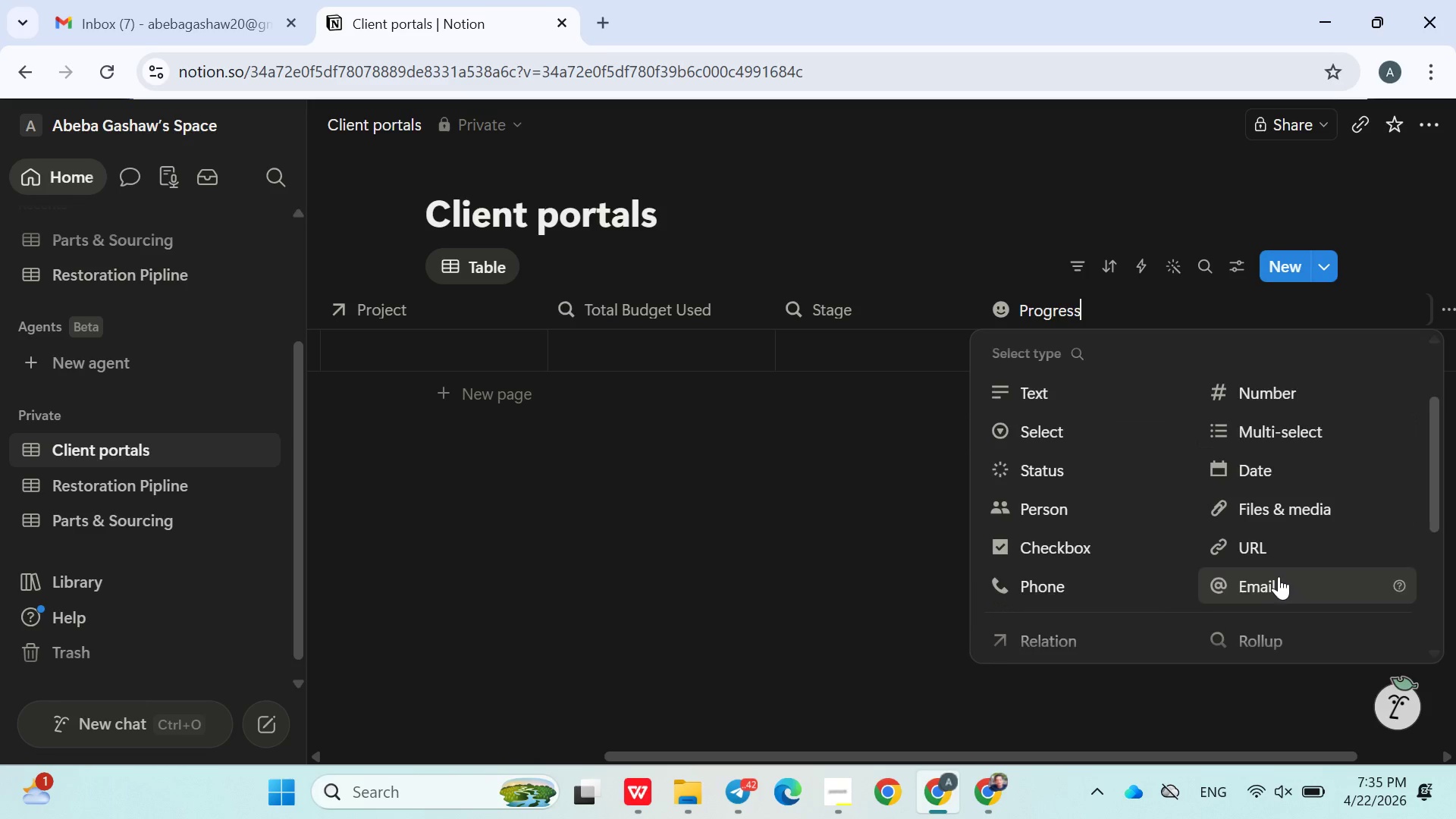 
left_click([1273, 573])
 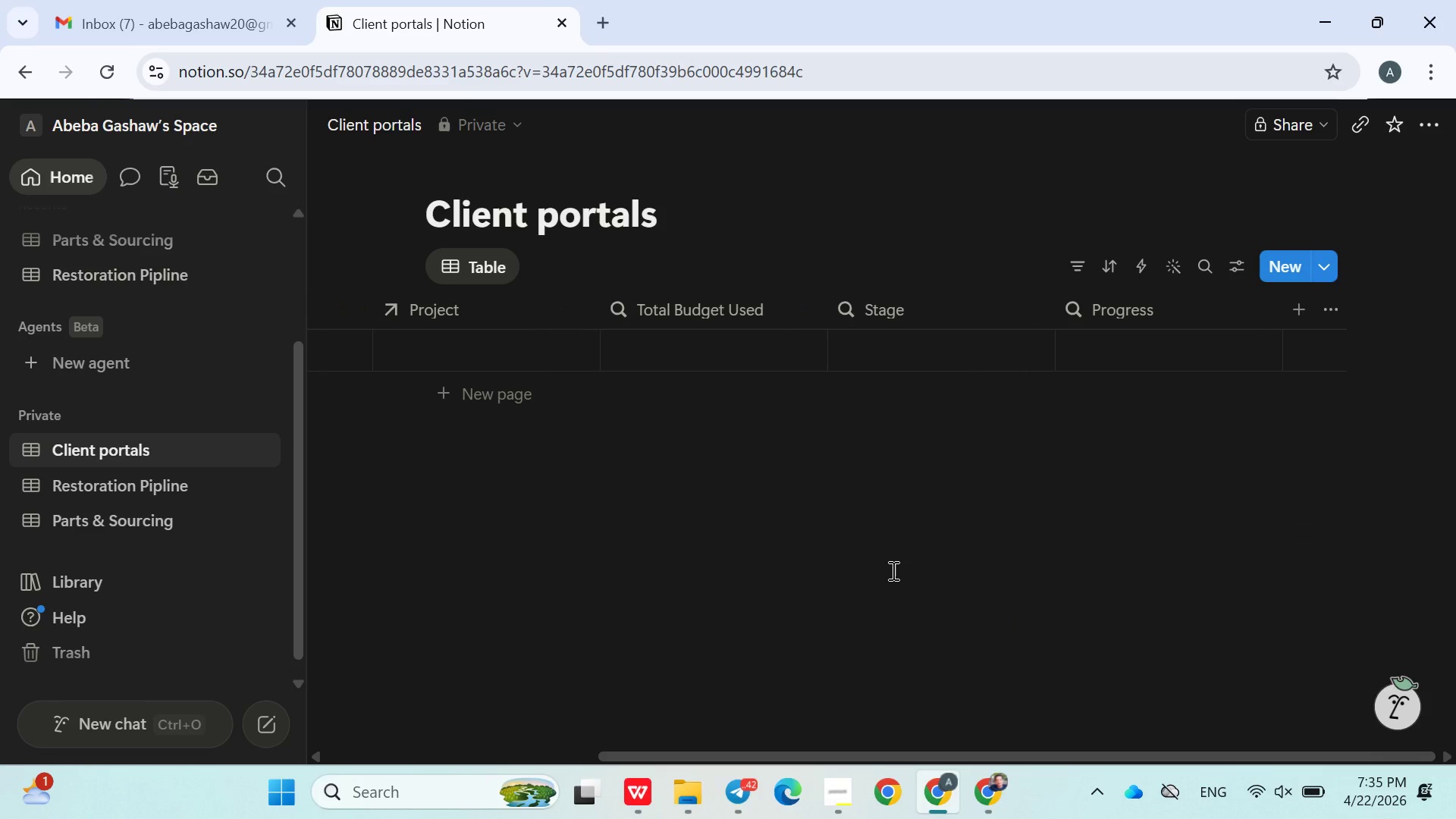 
left_click([892, 570])
 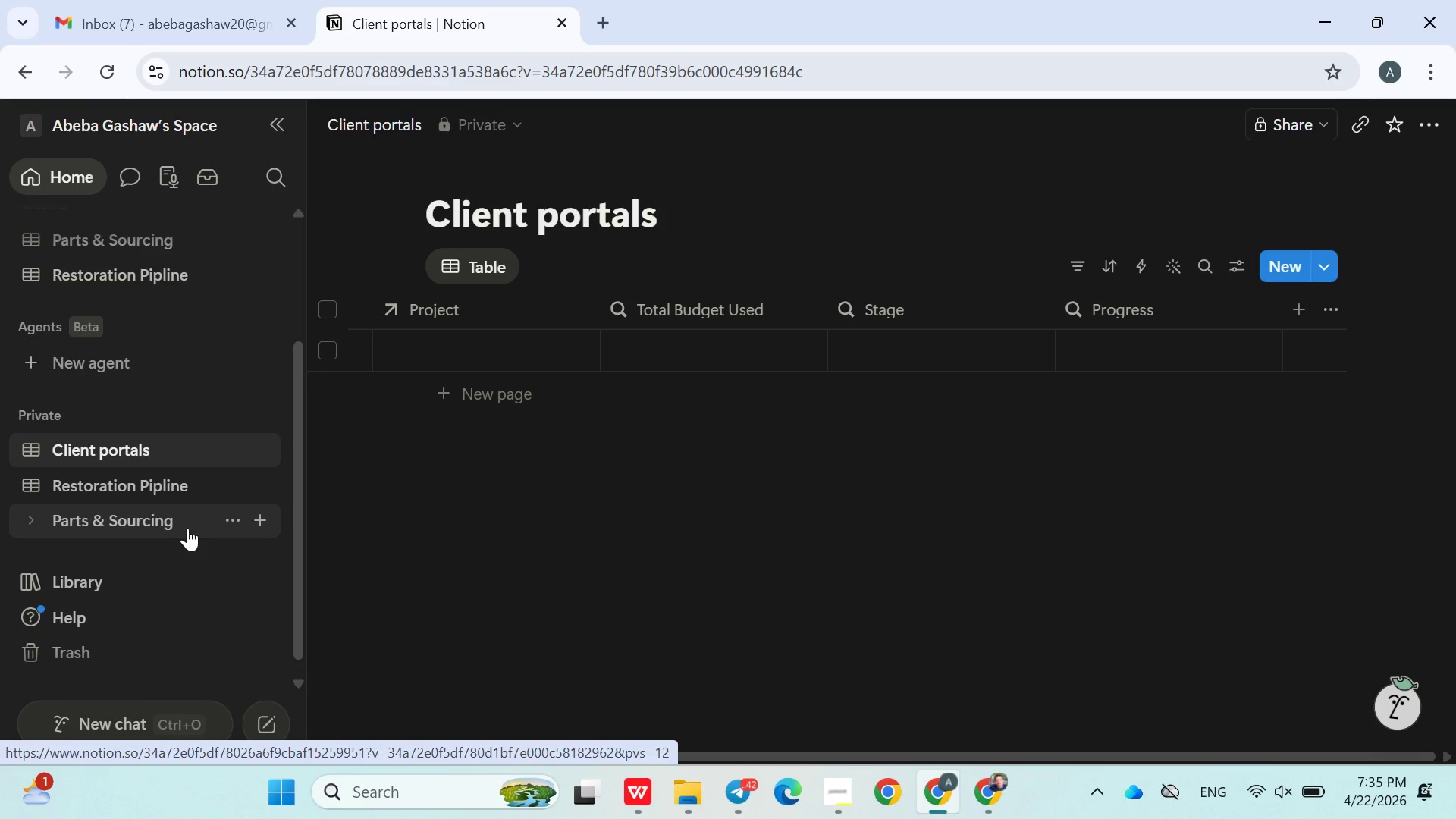 
wait(29.33)
 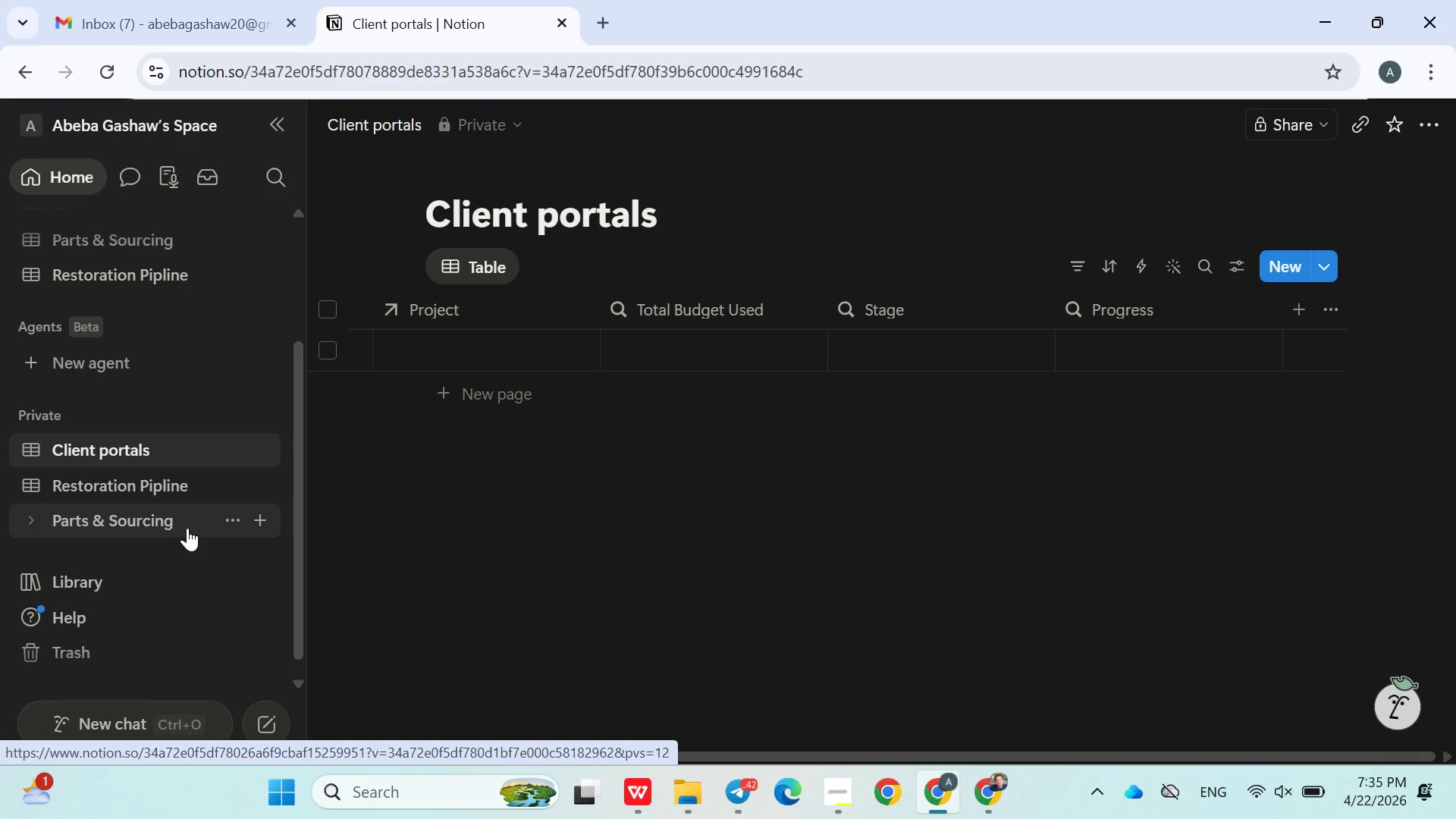 
left_click([143, 510])
 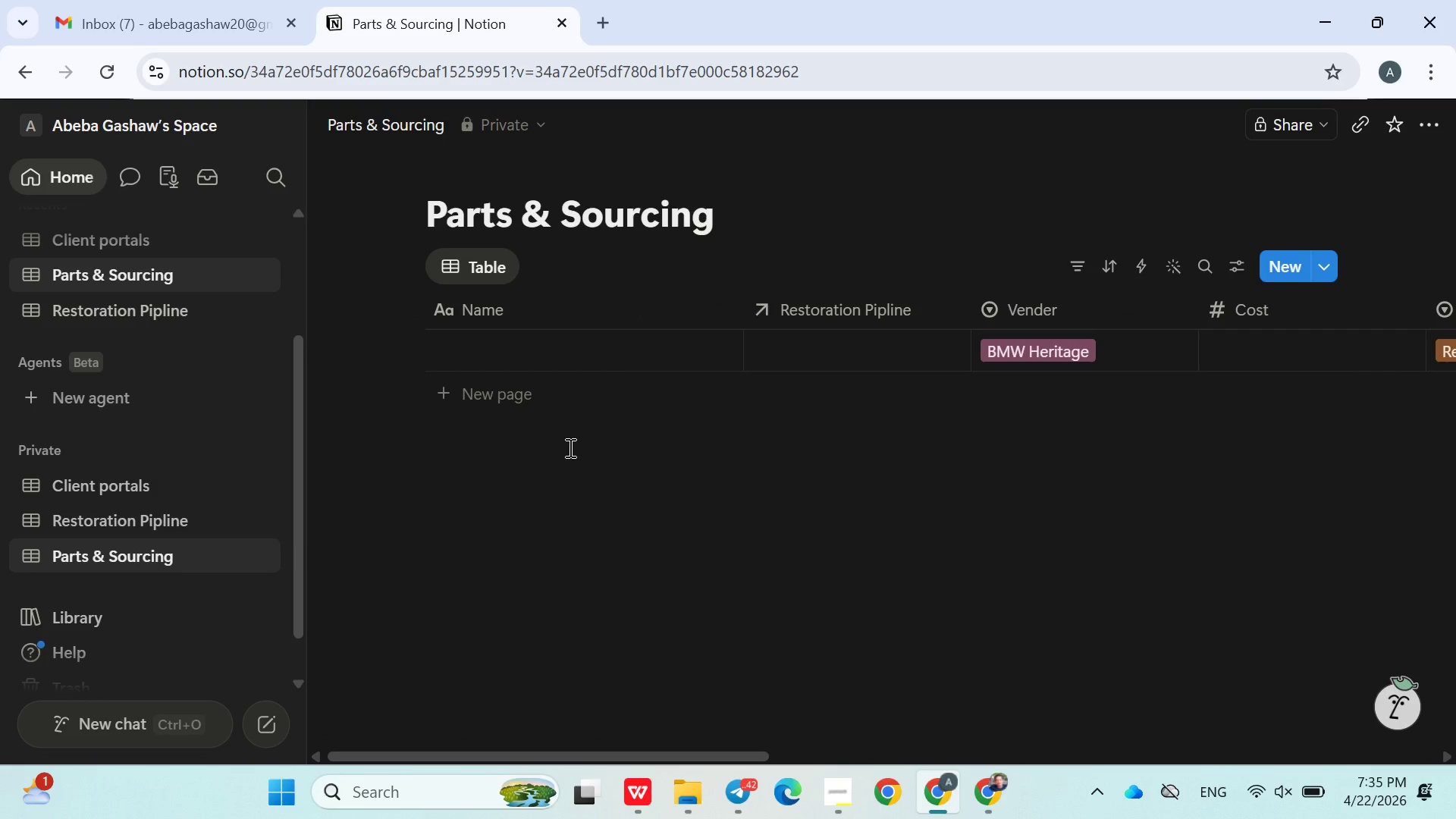 
left_click([573, 352])
 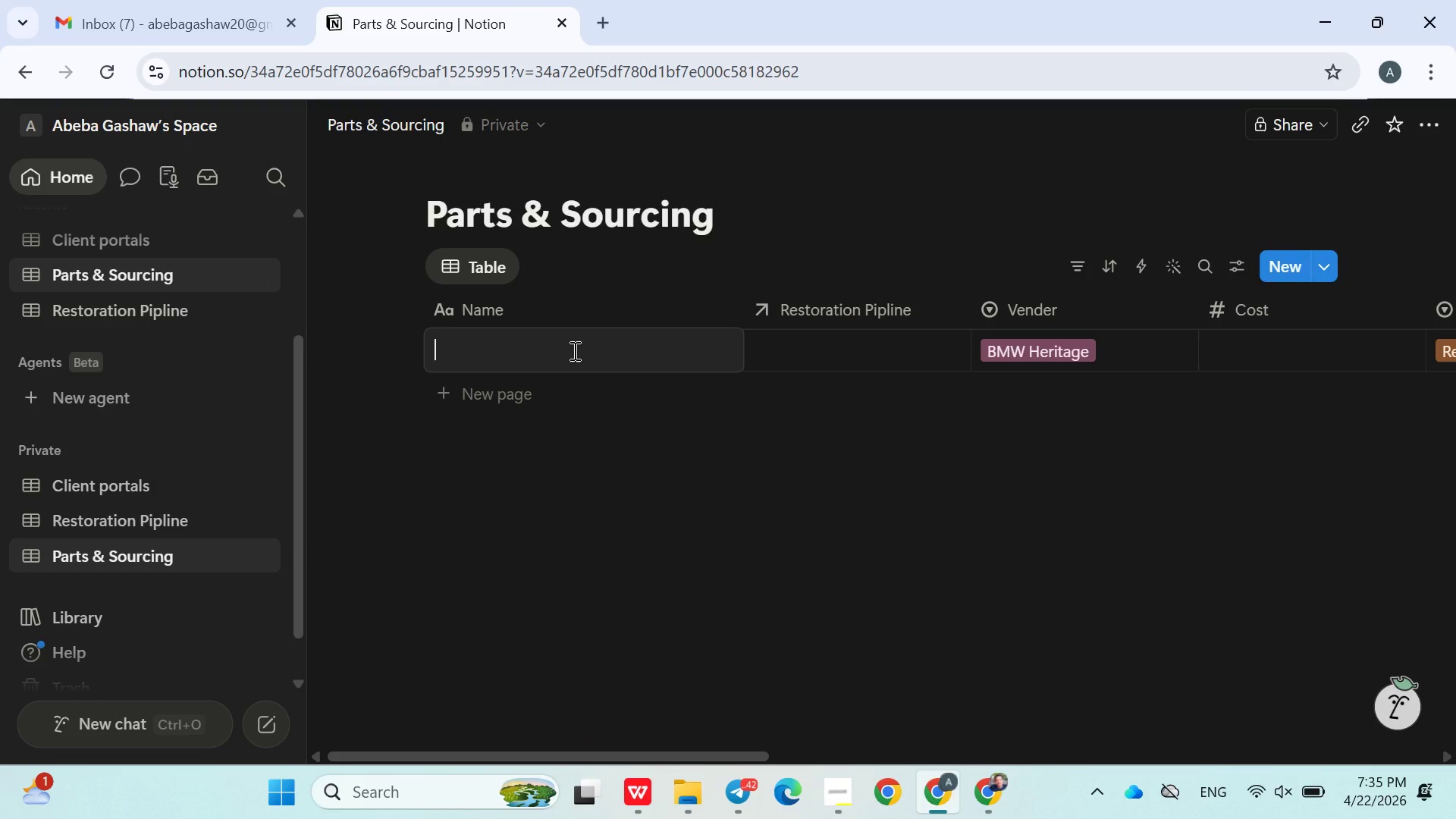 
type(Bosch)
 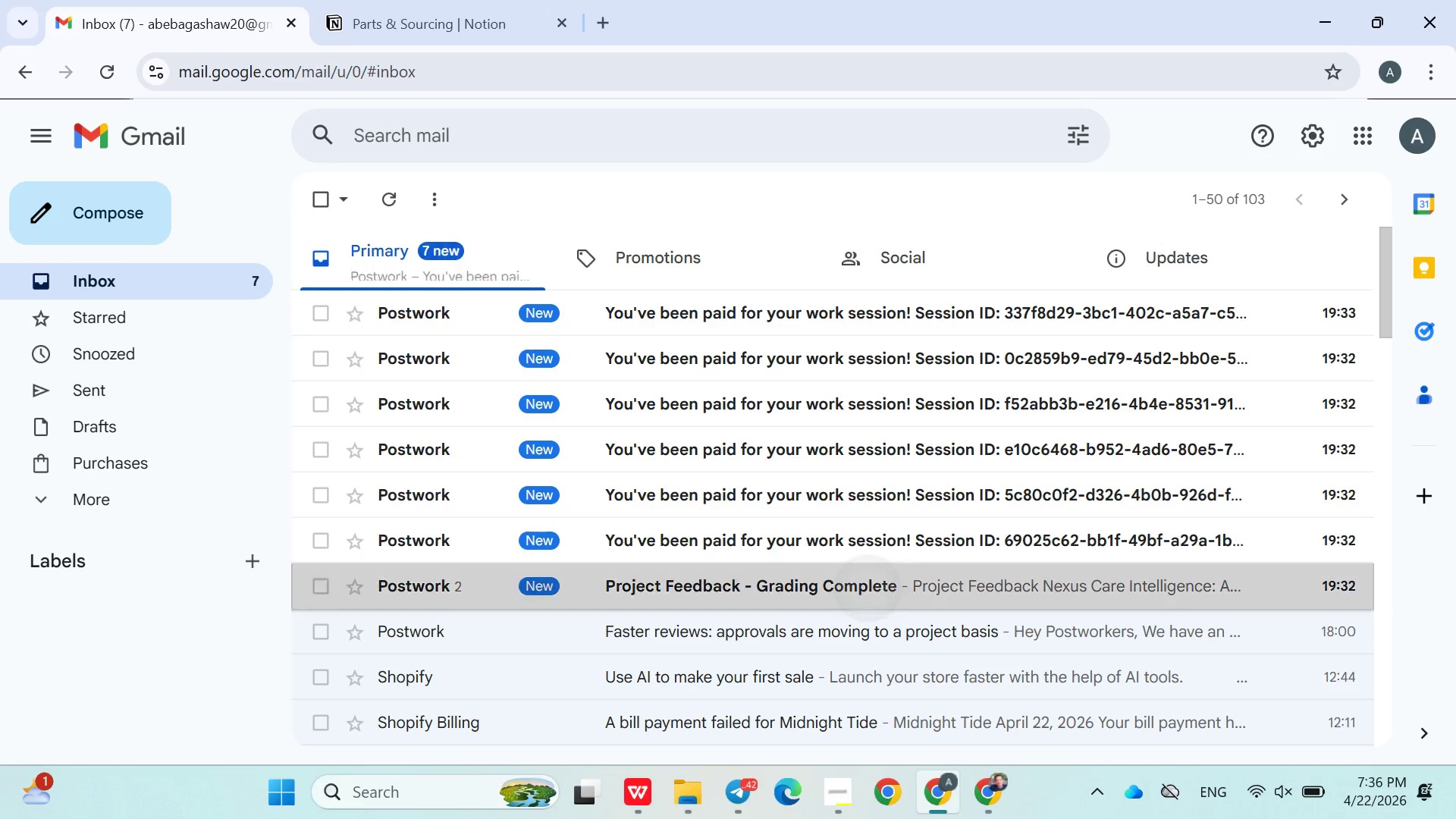 
wait(11.69)
 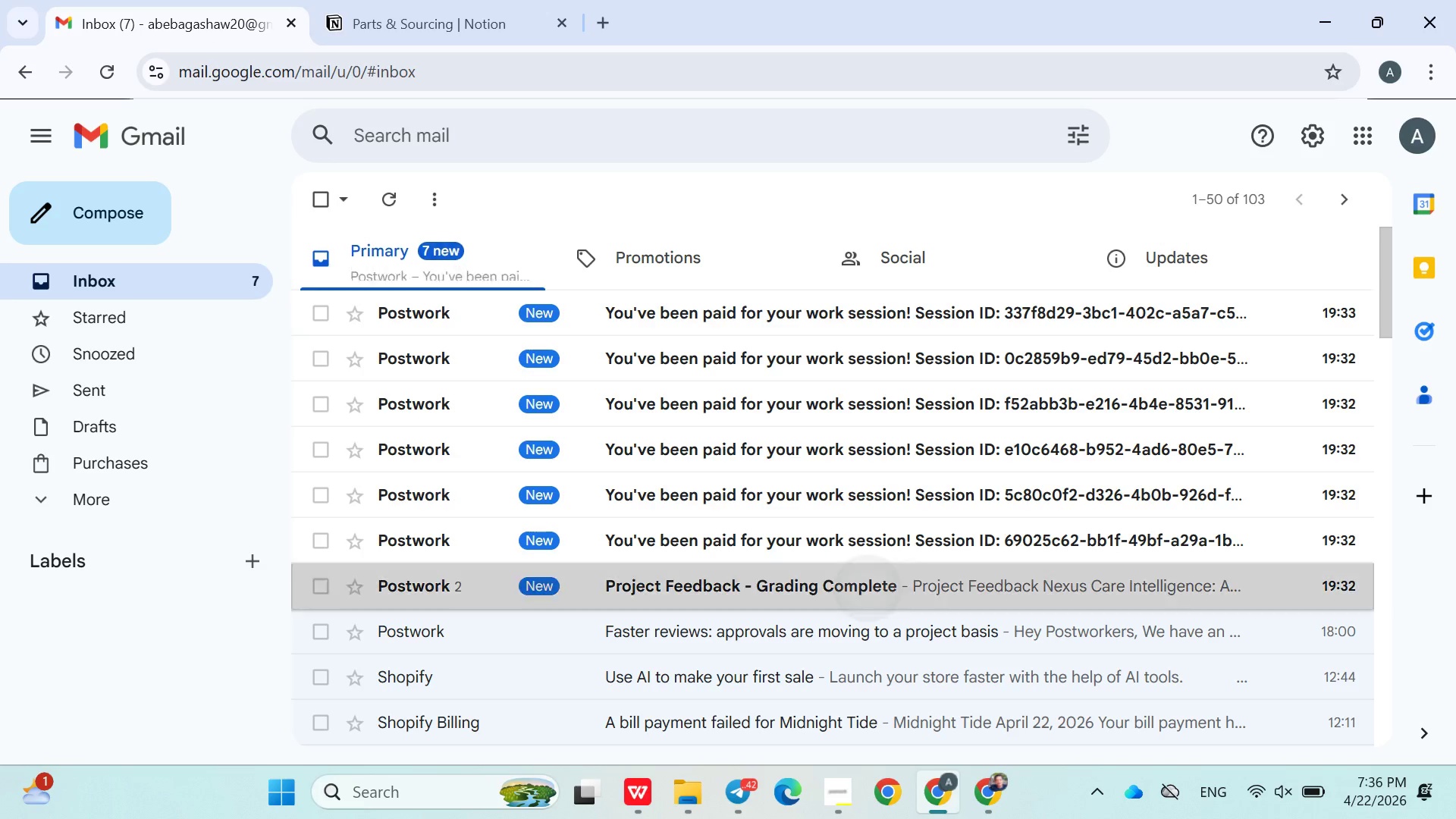 
left_click([319, 207])
 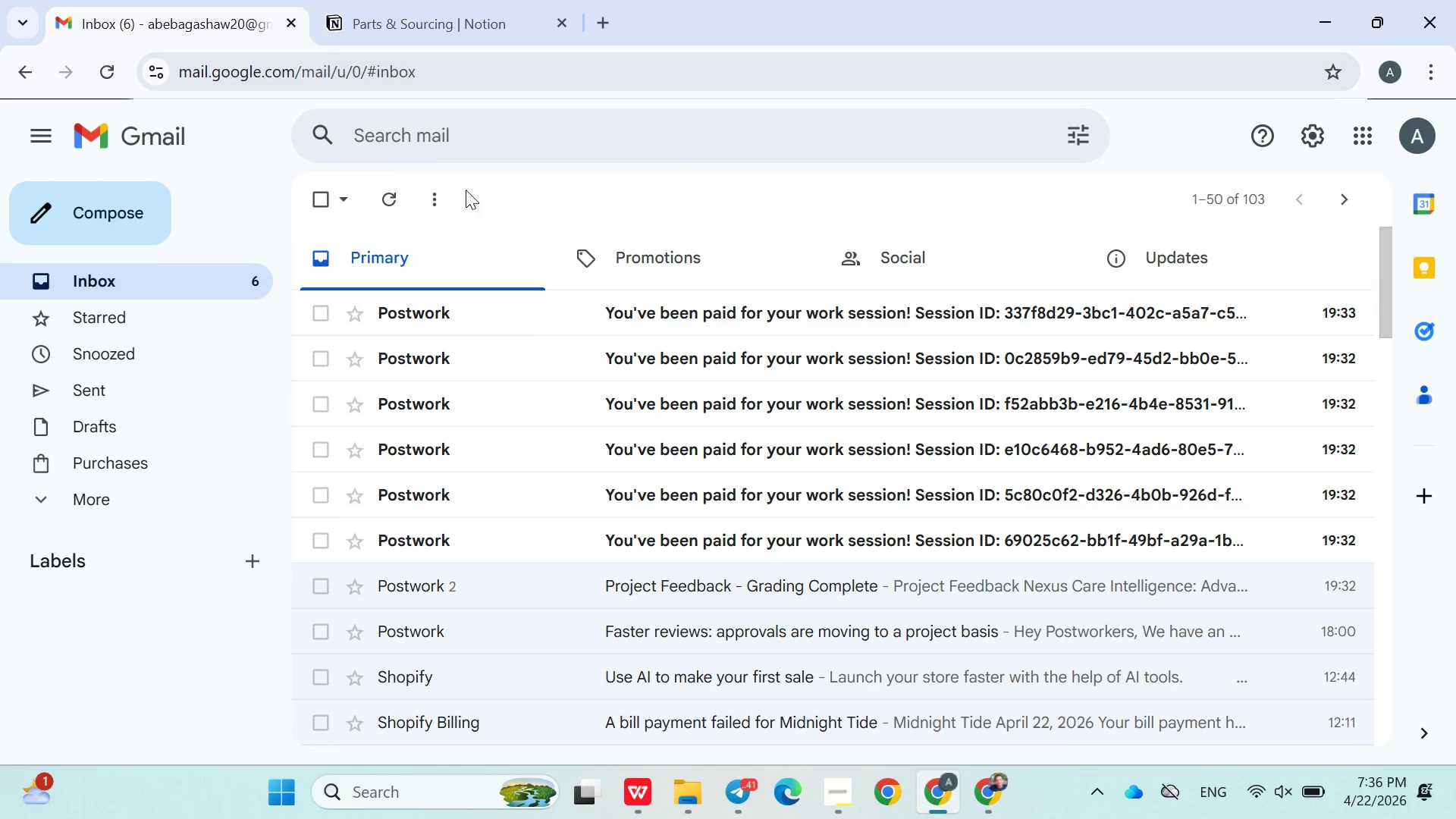 
left_click([416, 11])
 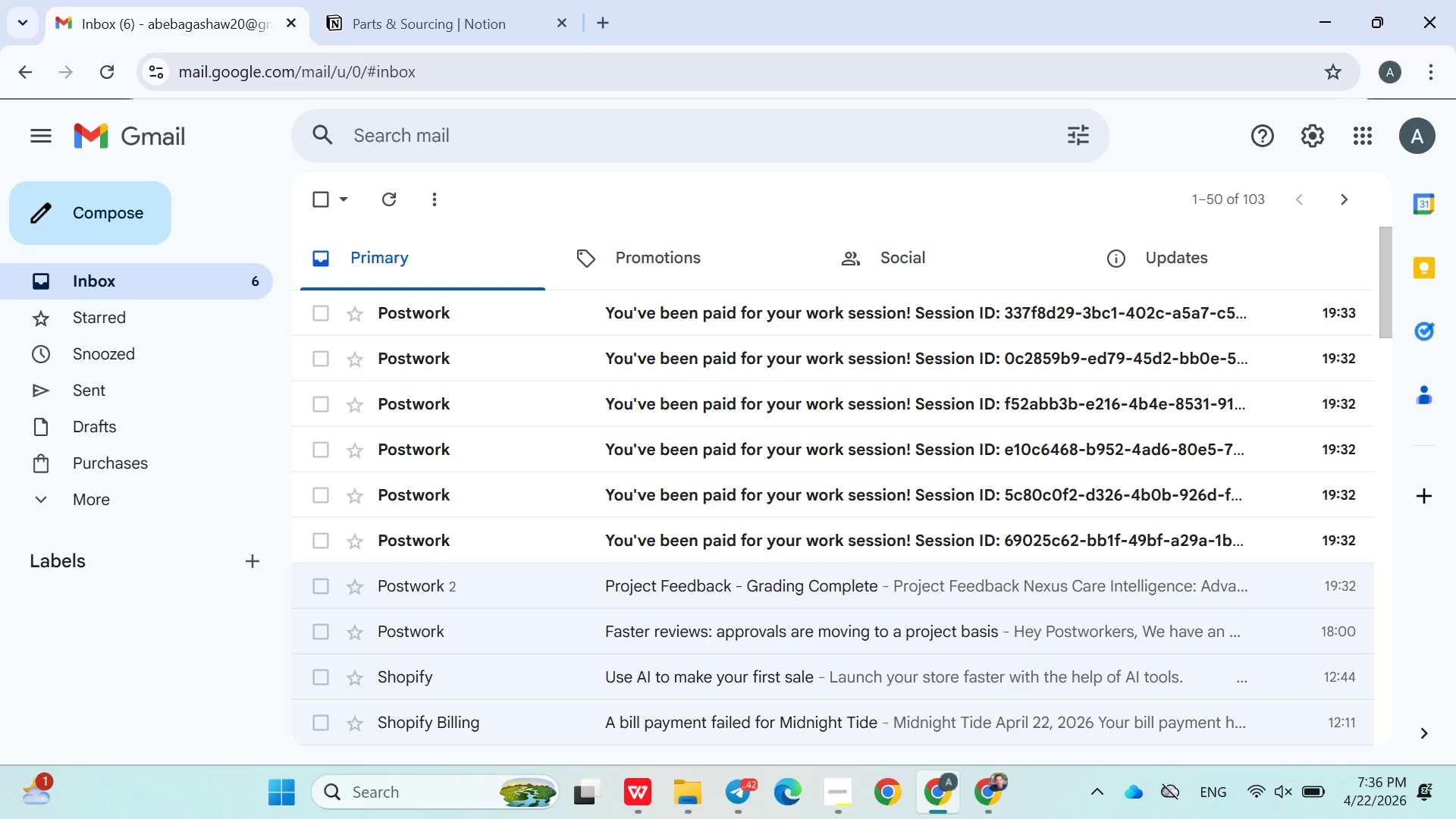 
wait(29.75)
 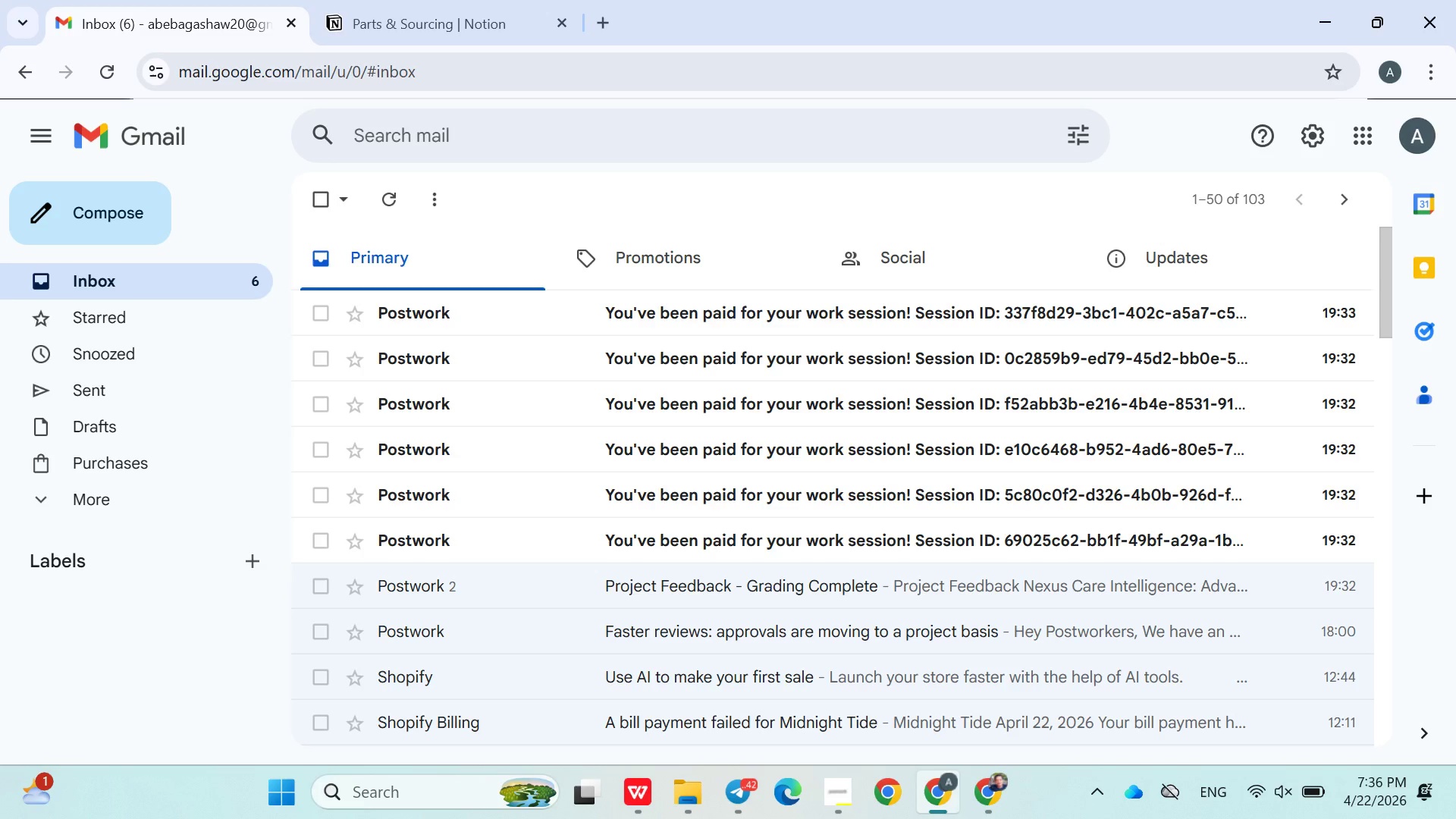 
left_click([660, 582])
 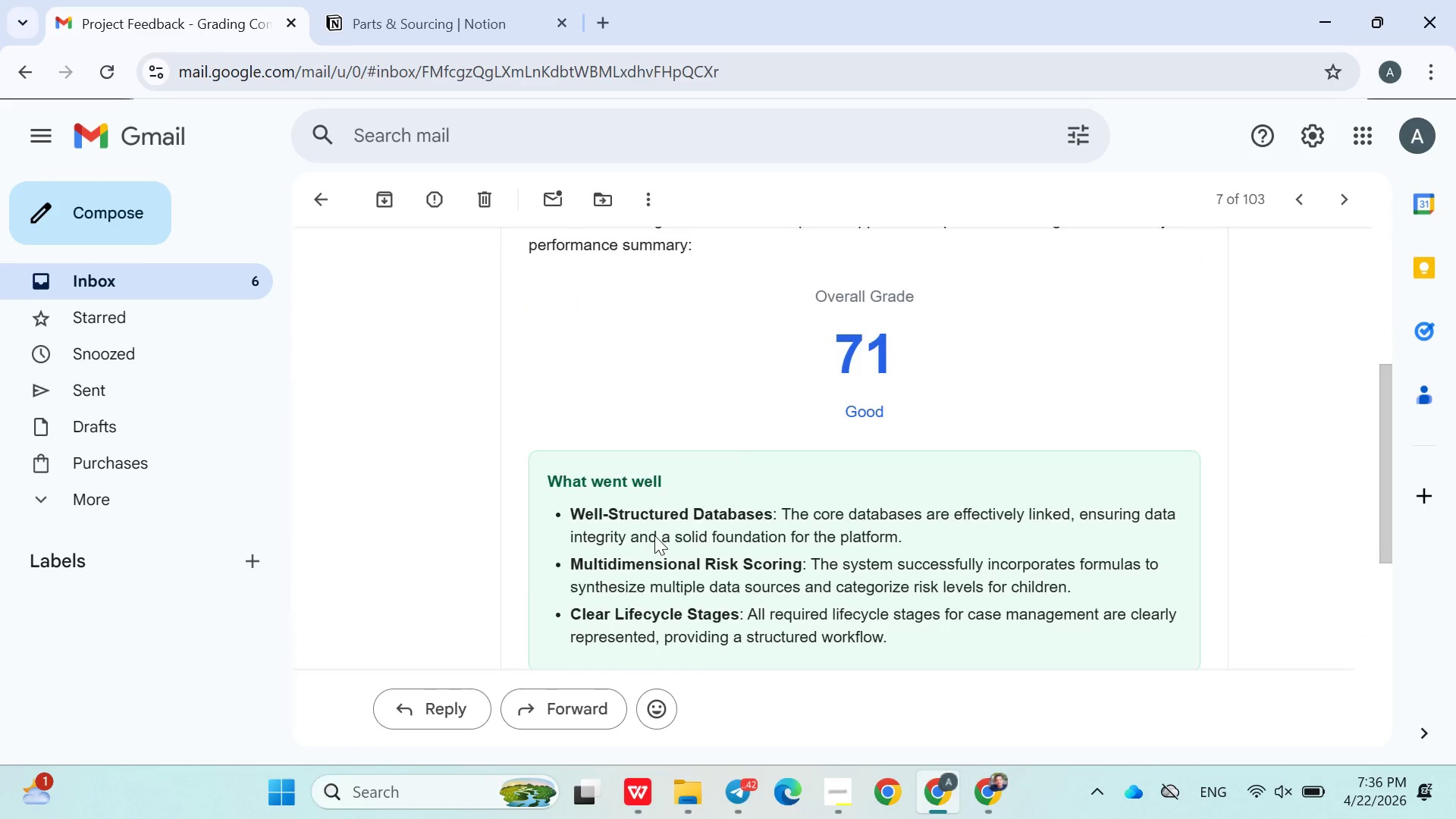 
left_click([419, 30])
 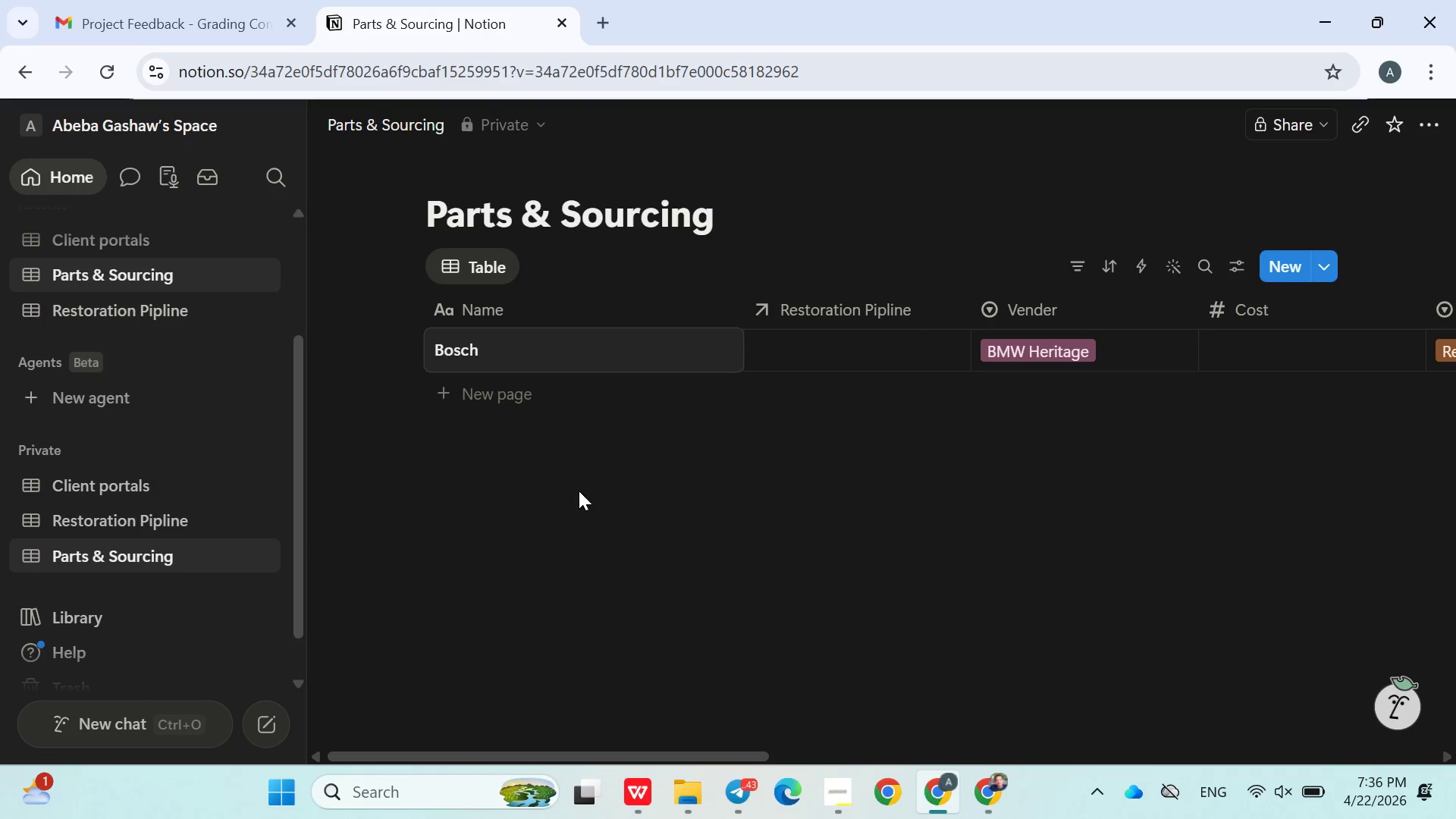 
wait(17.17)
 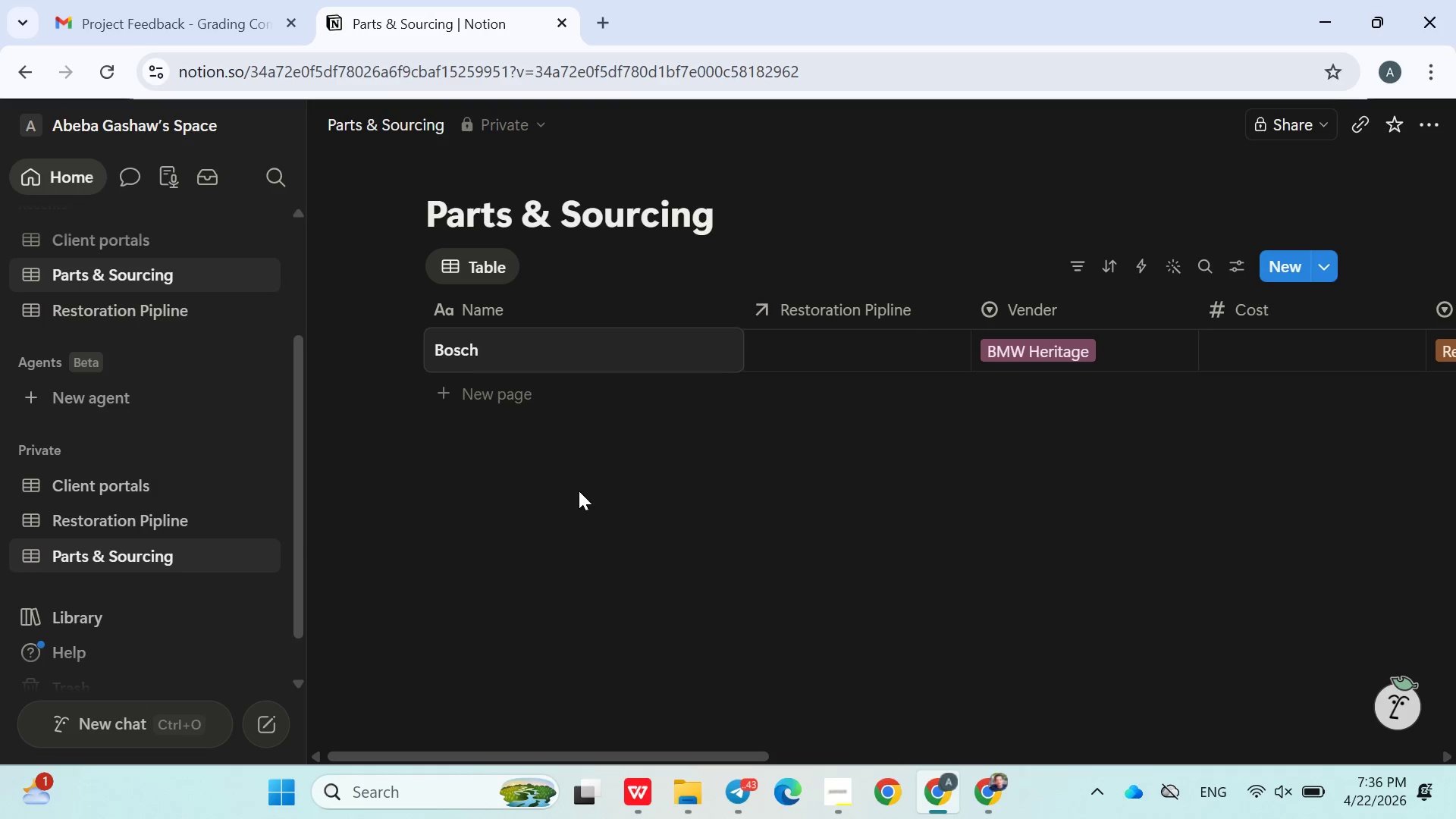 
type( Fuel )
 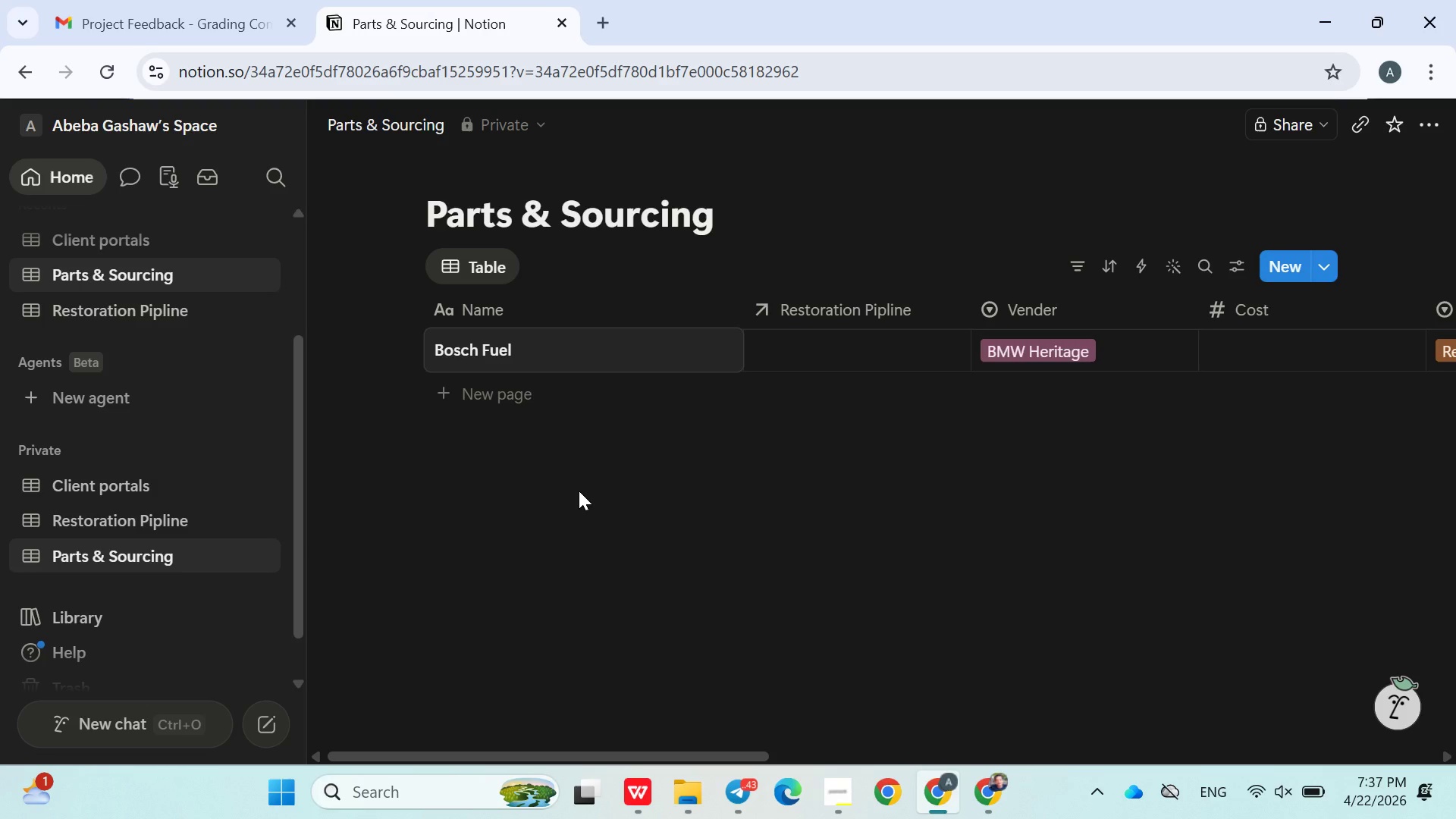 
type(Pump)
 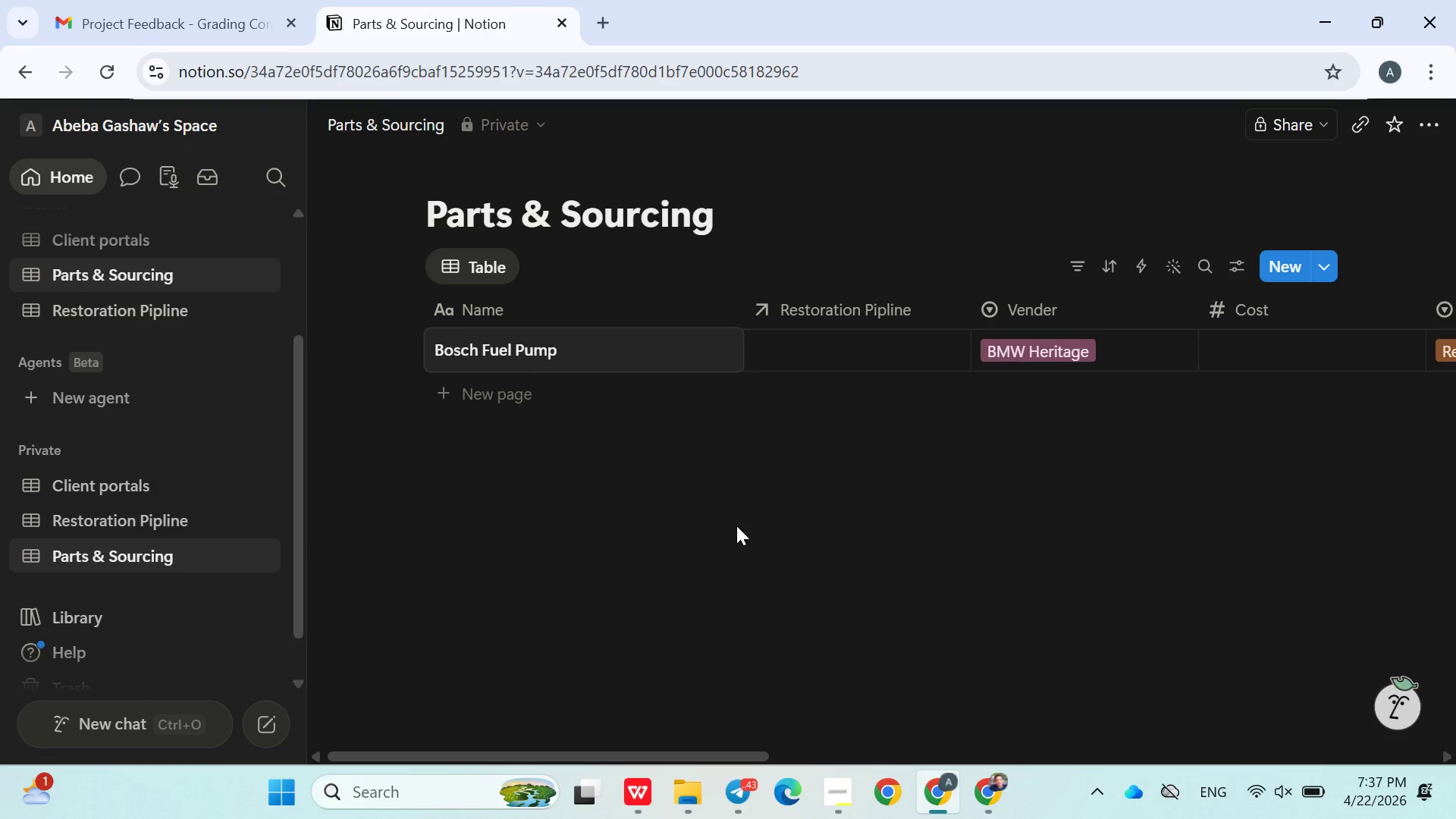 
left_click([736, 526])
 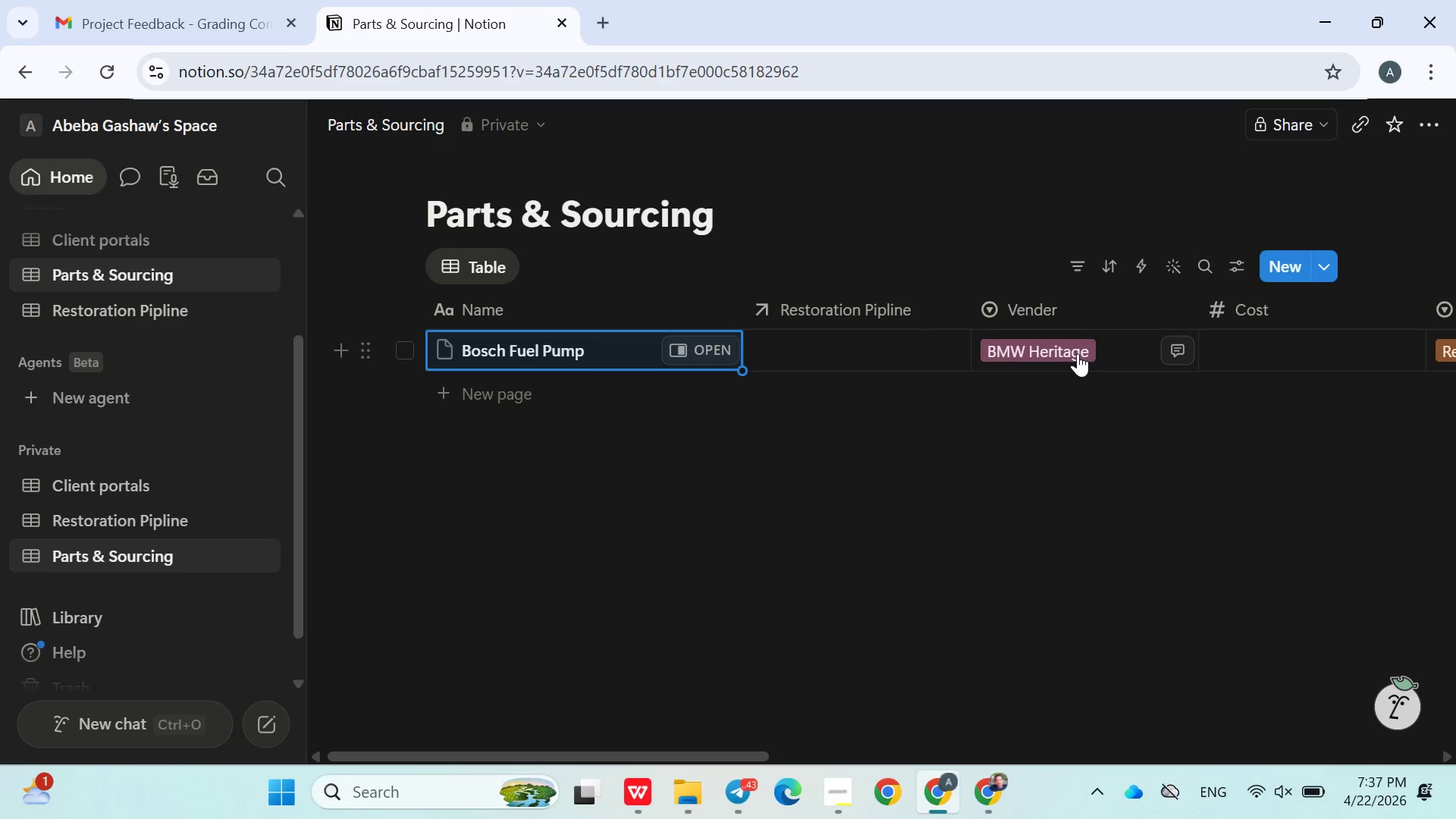 
left_click([1071, 355])
 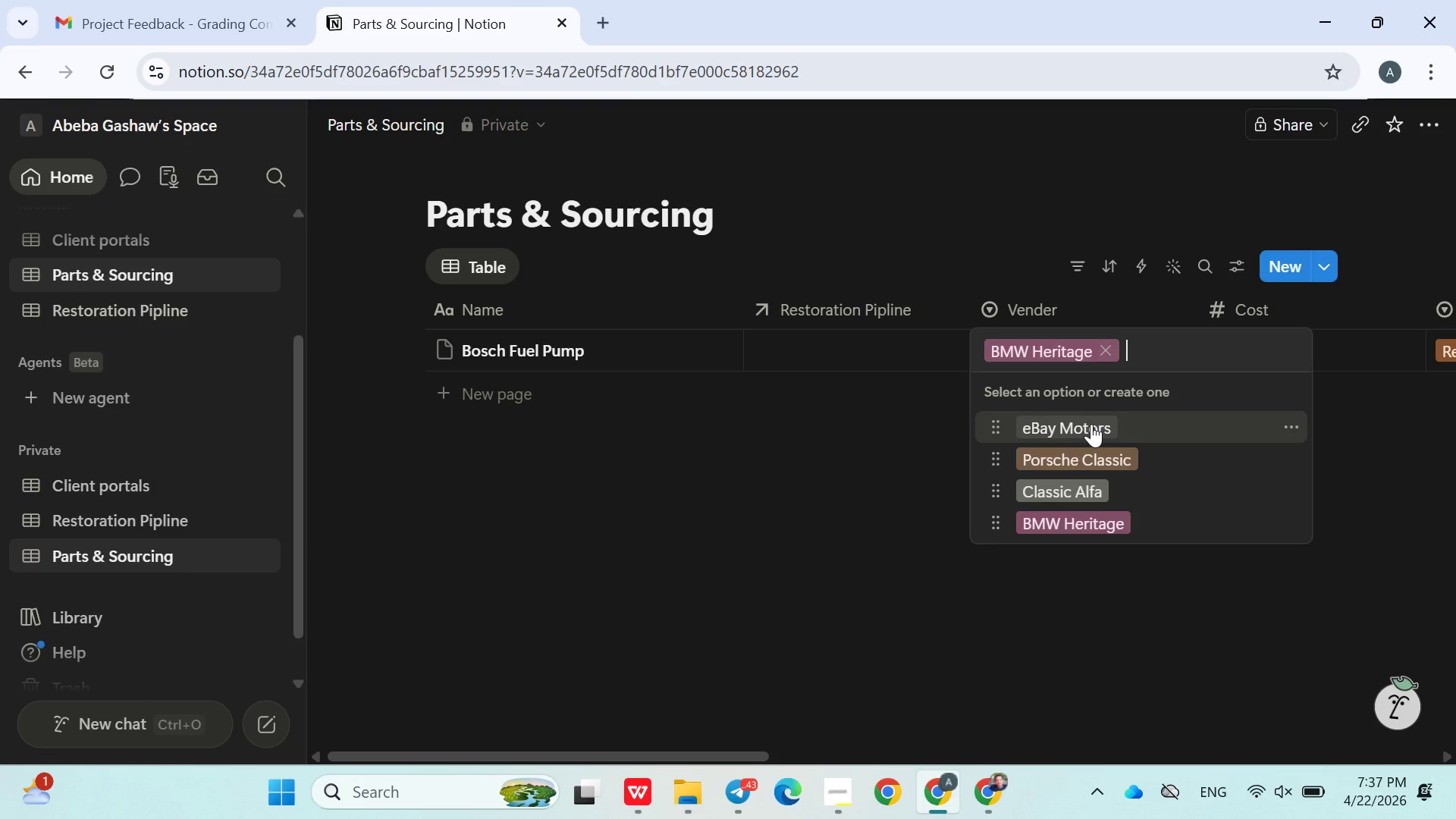 
wait(11.45)
 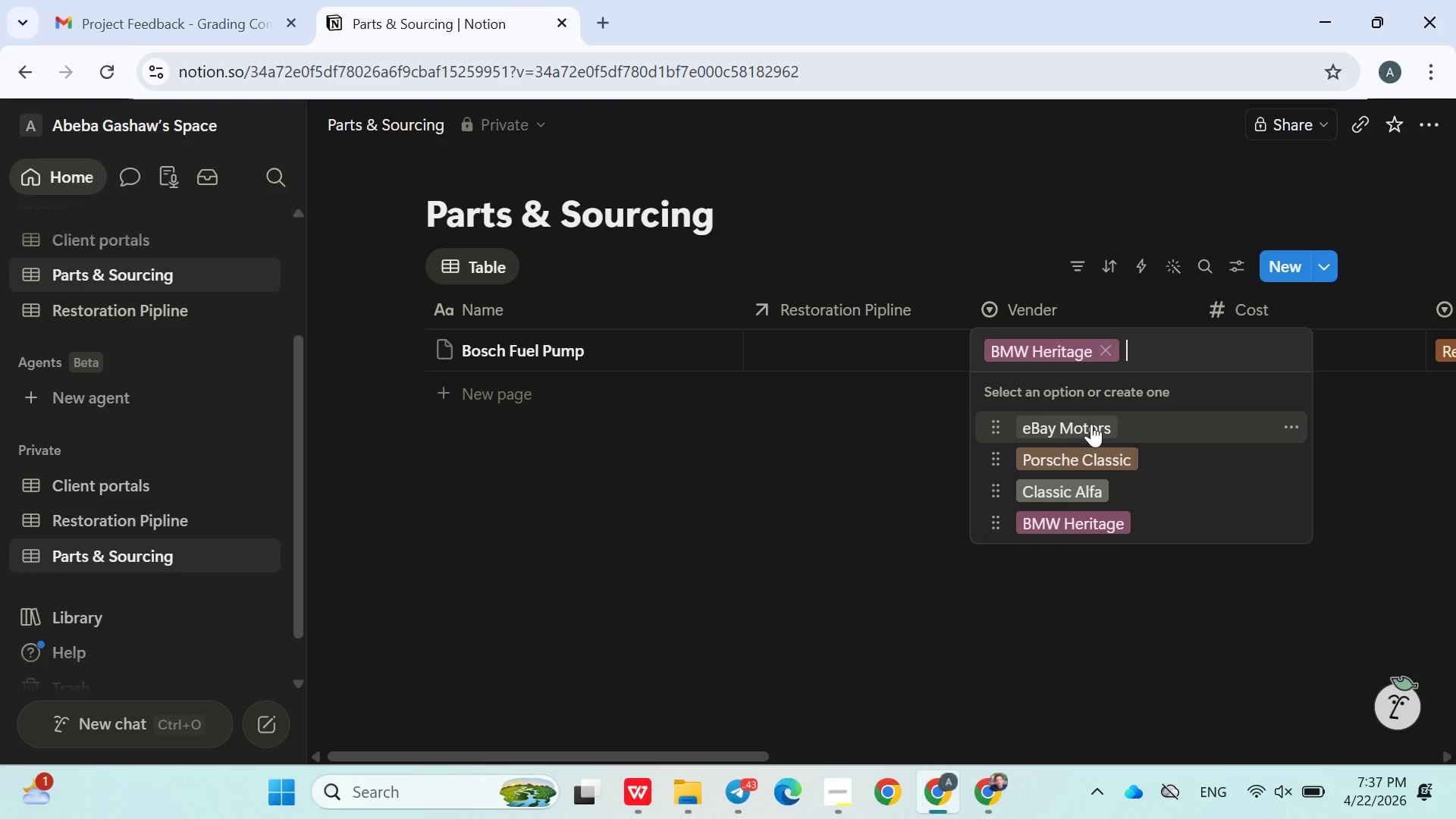 
double_click([1053, 560])
 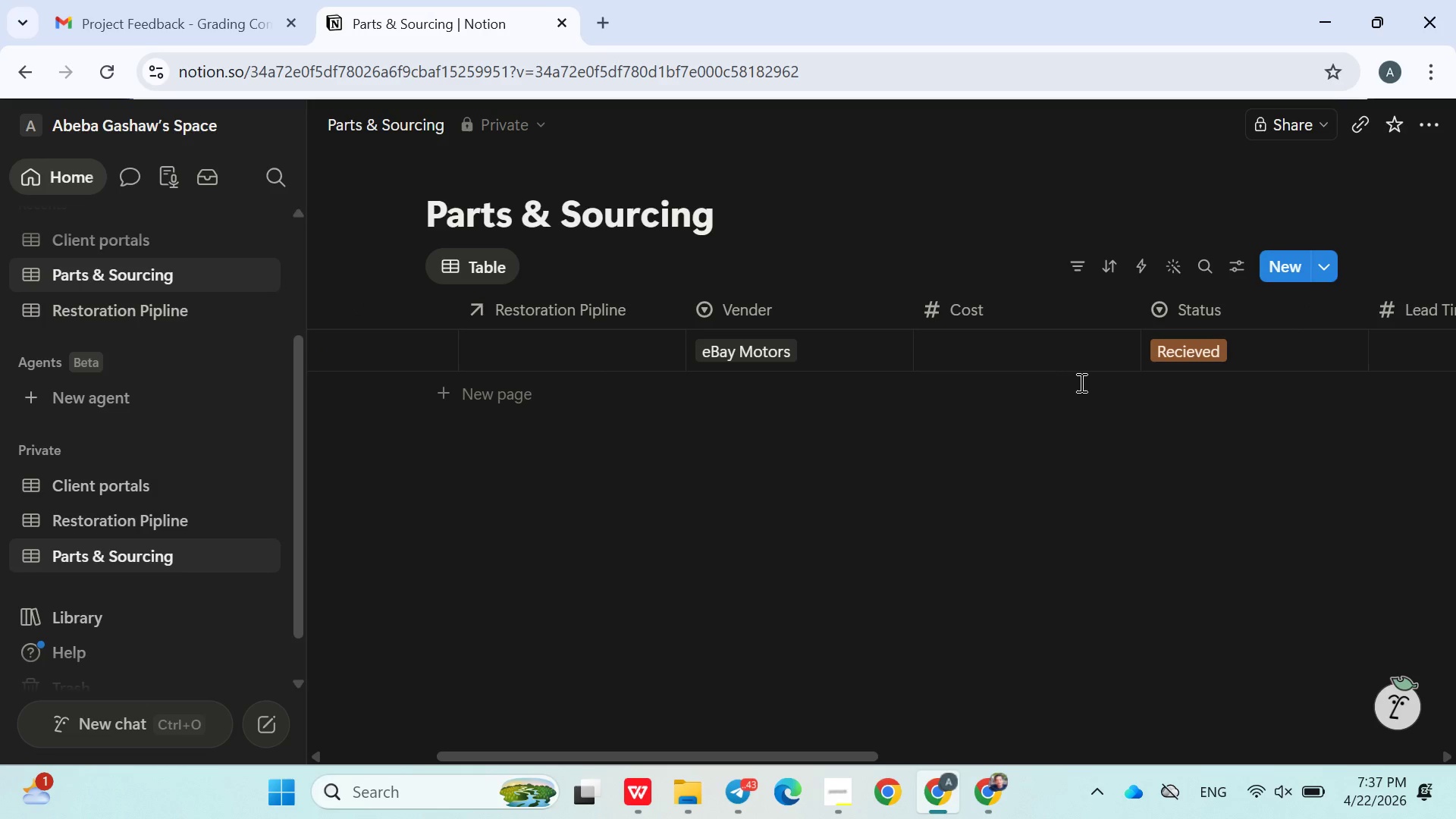 
left_click([1040, 362])
 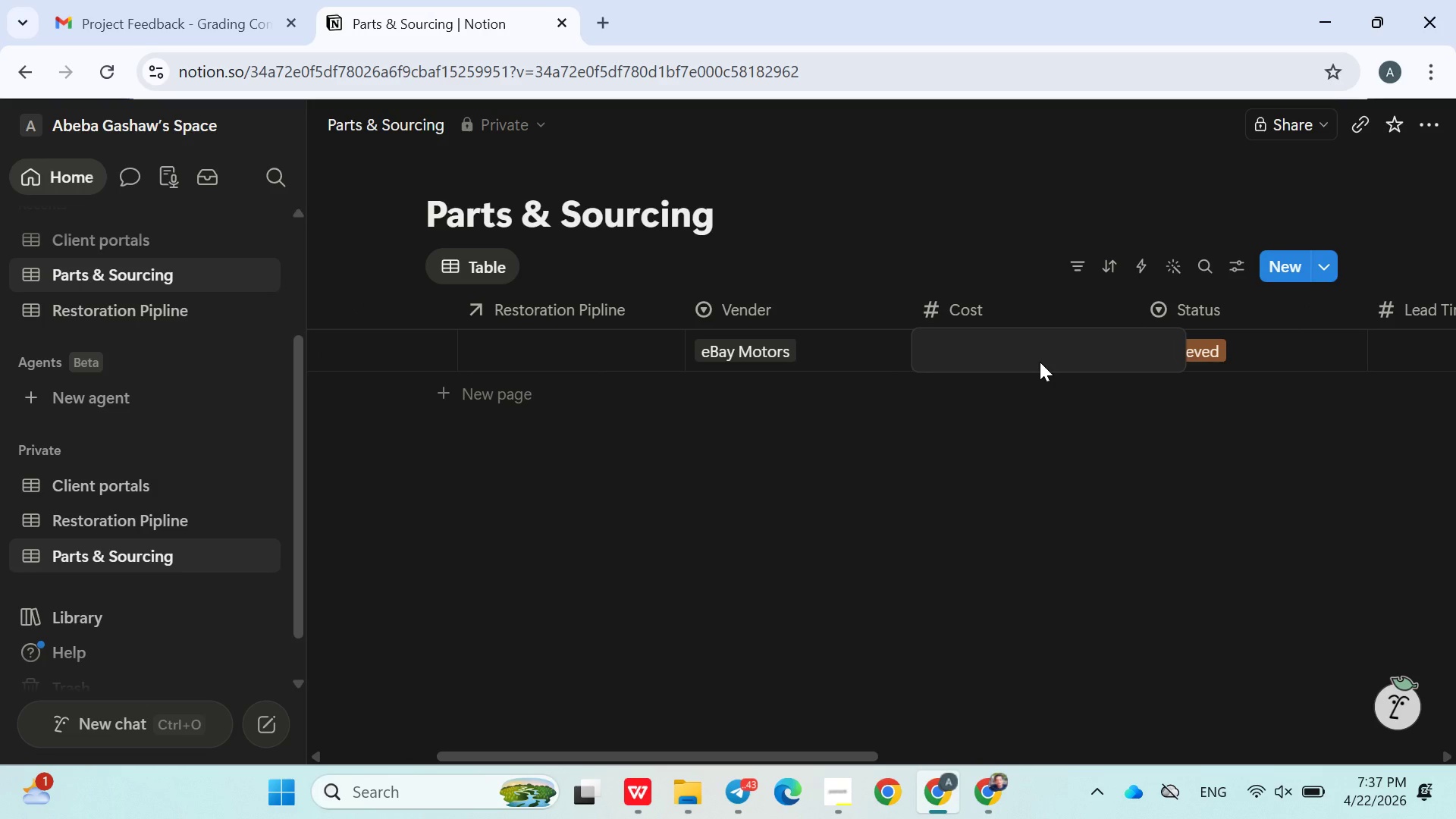 
type(890)
 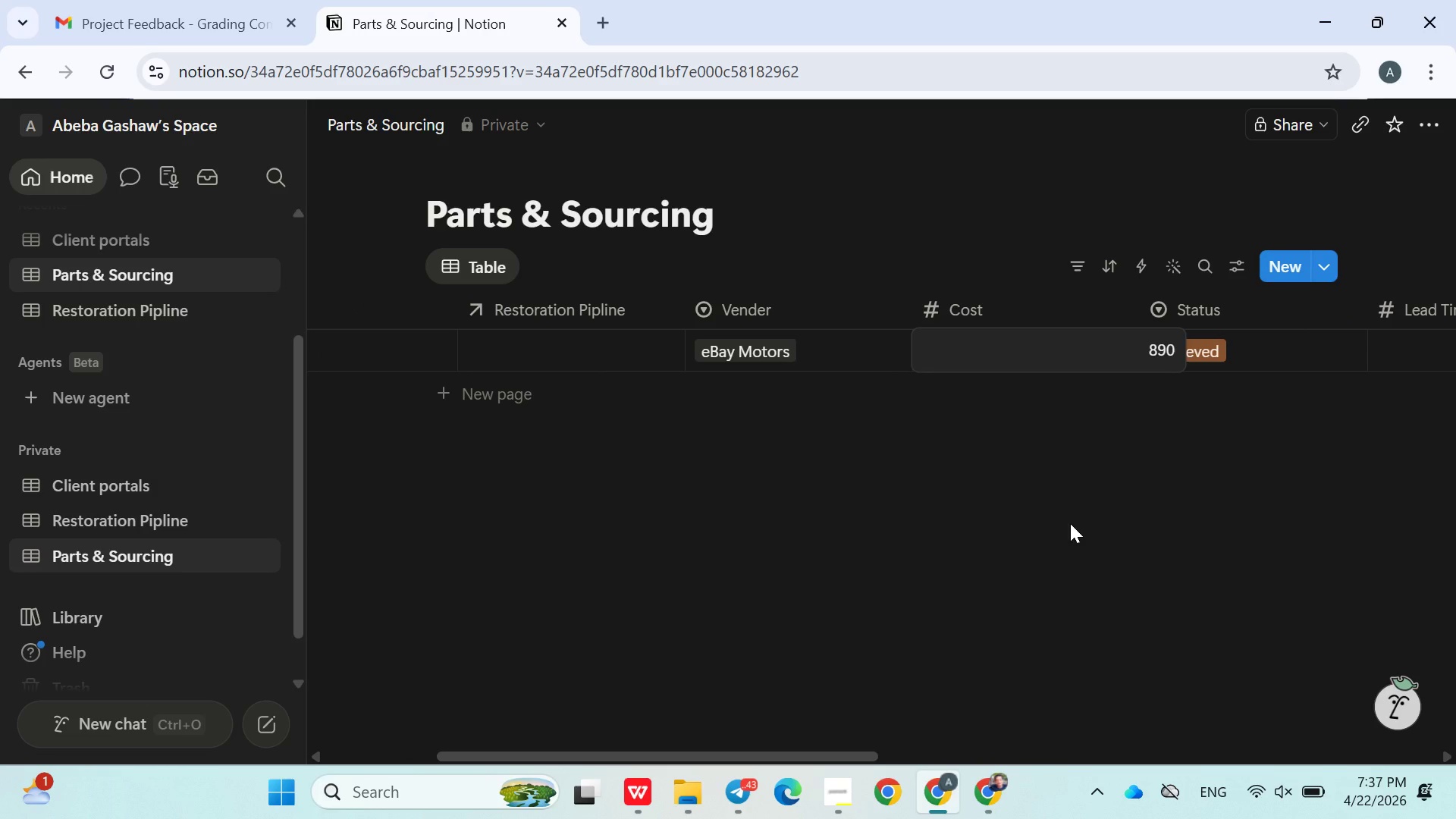 
left_click([1070, 523])
 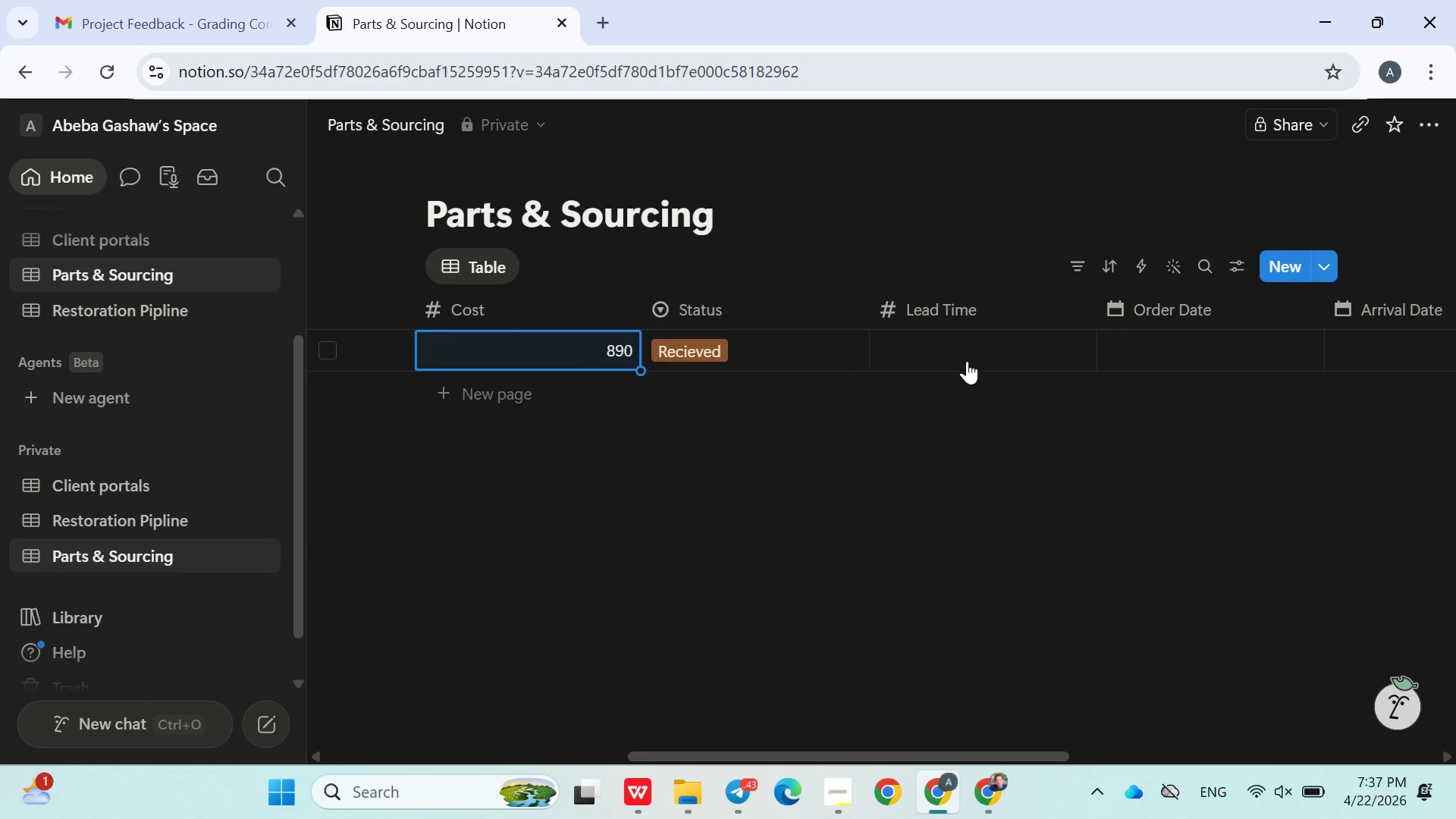 
wait(5.7)
 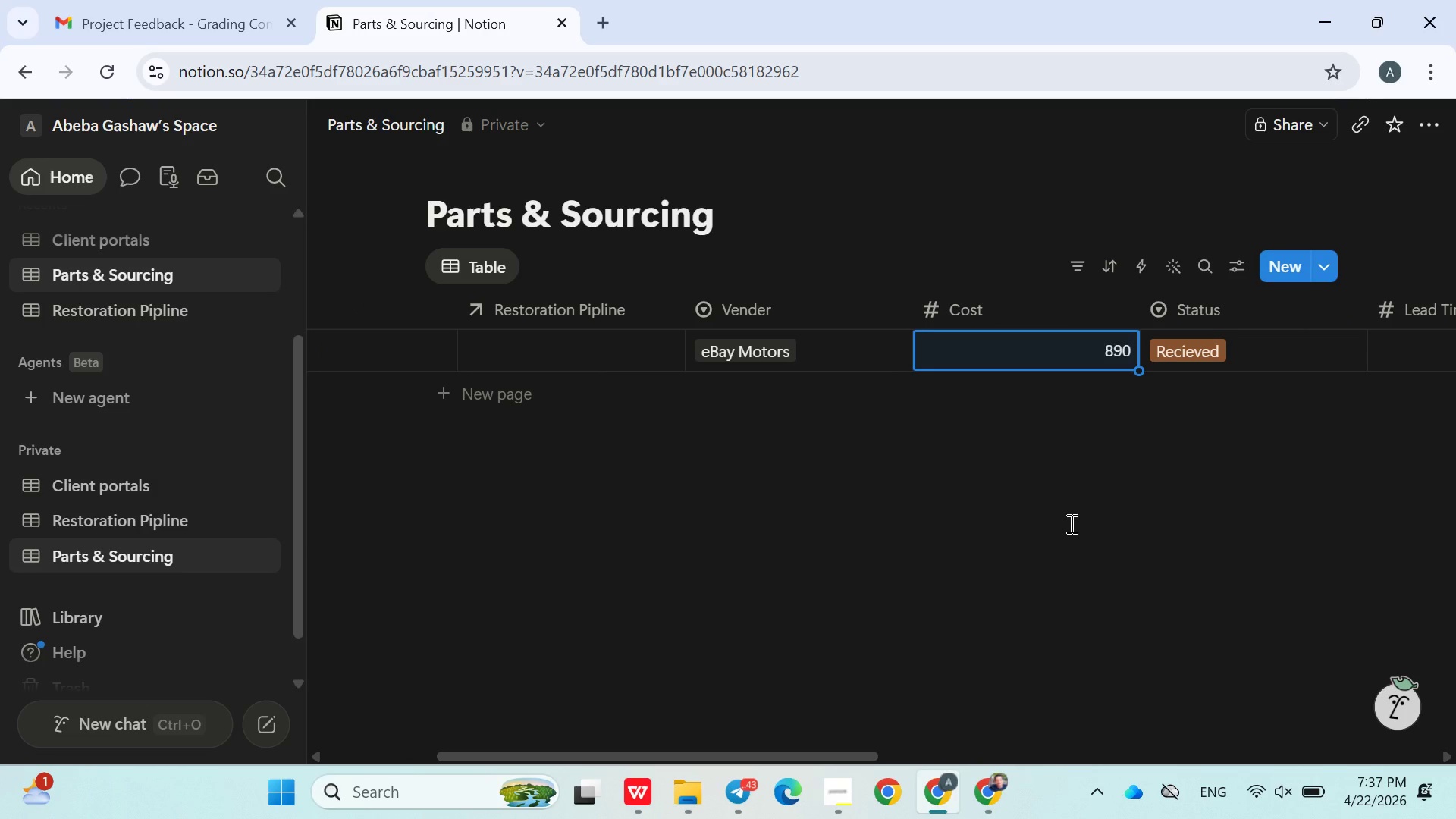 
double_click([965, 353])
 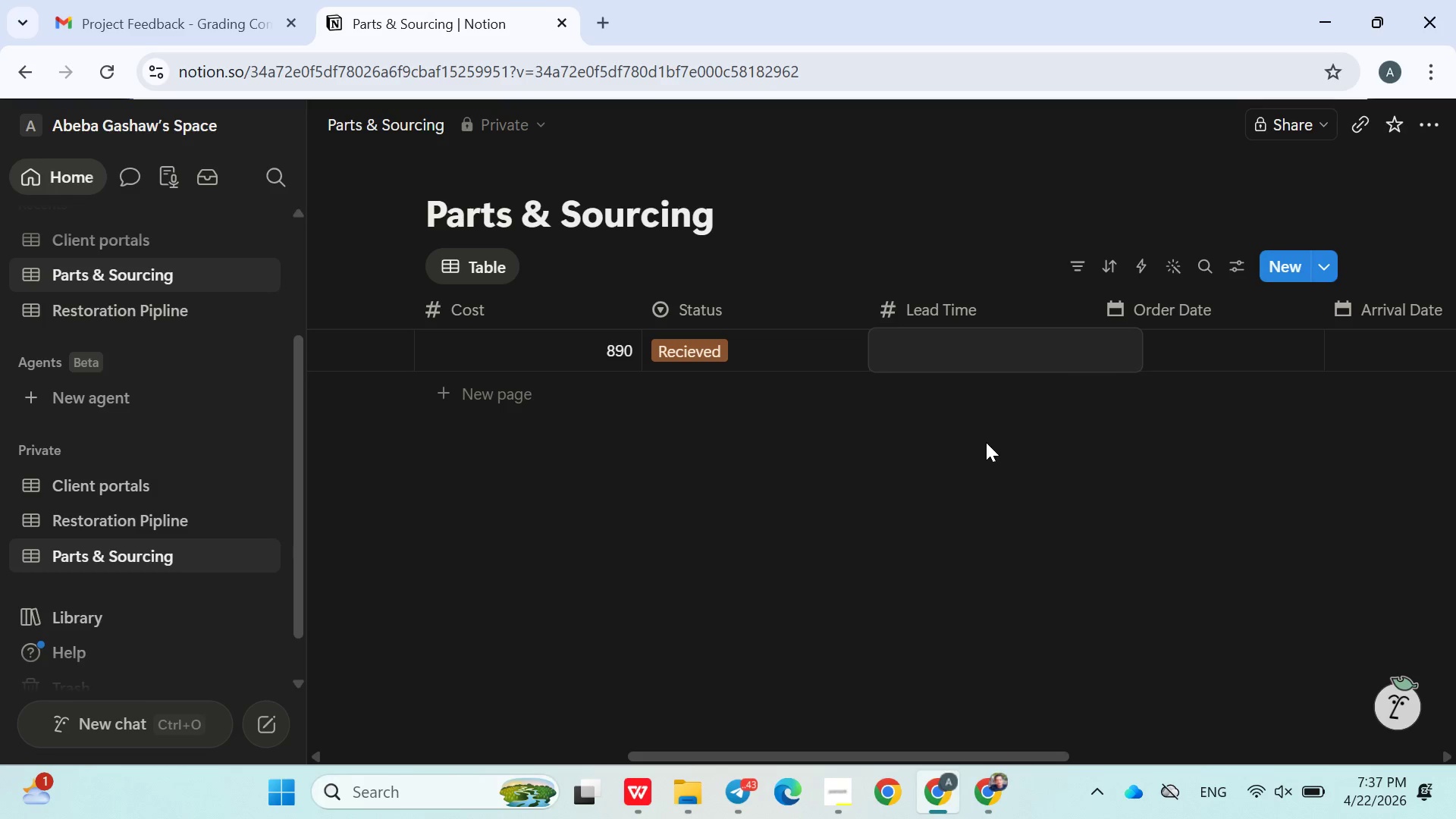 
left_click([986, 444])
 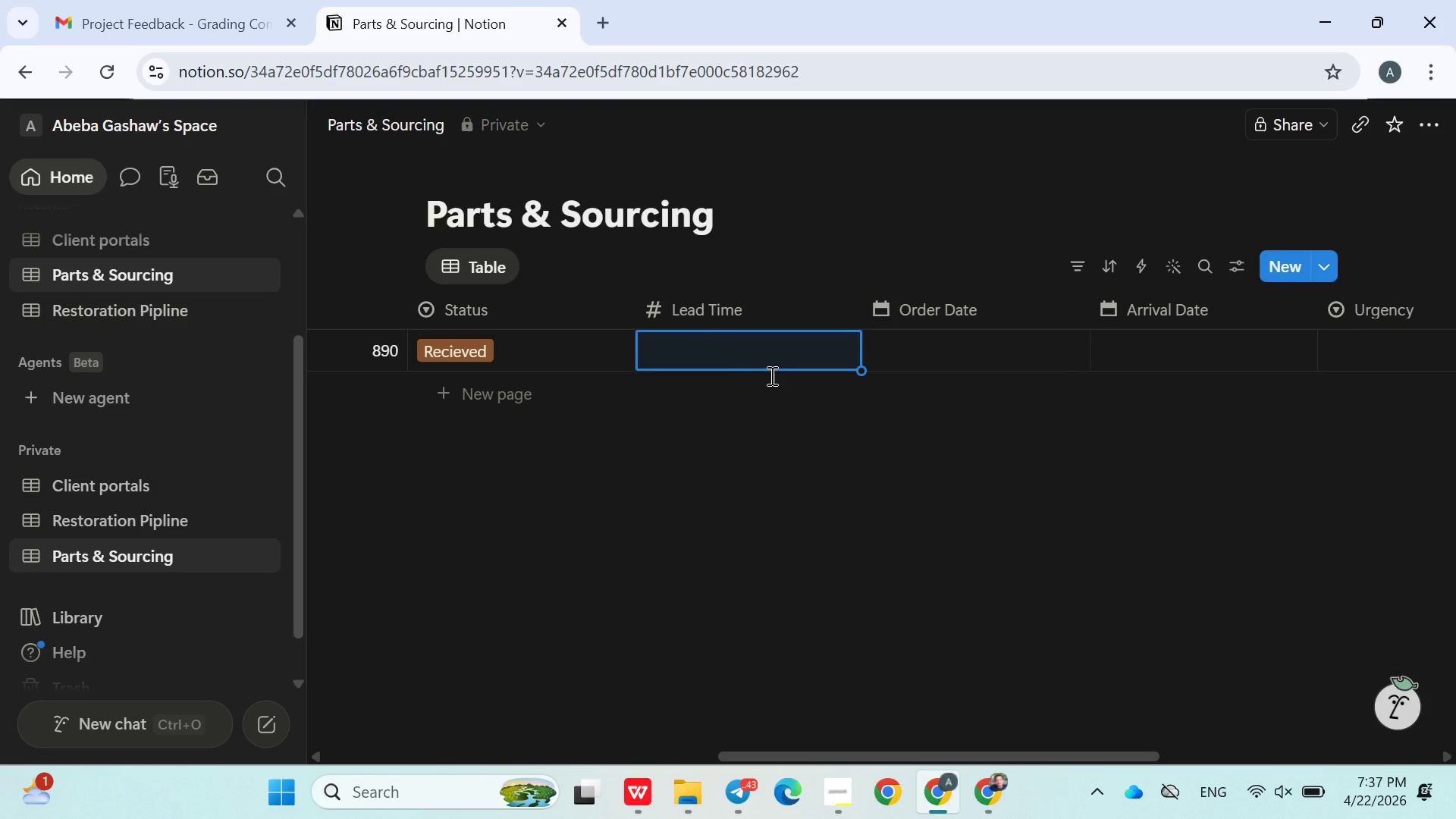 
left_click([757, 361])
 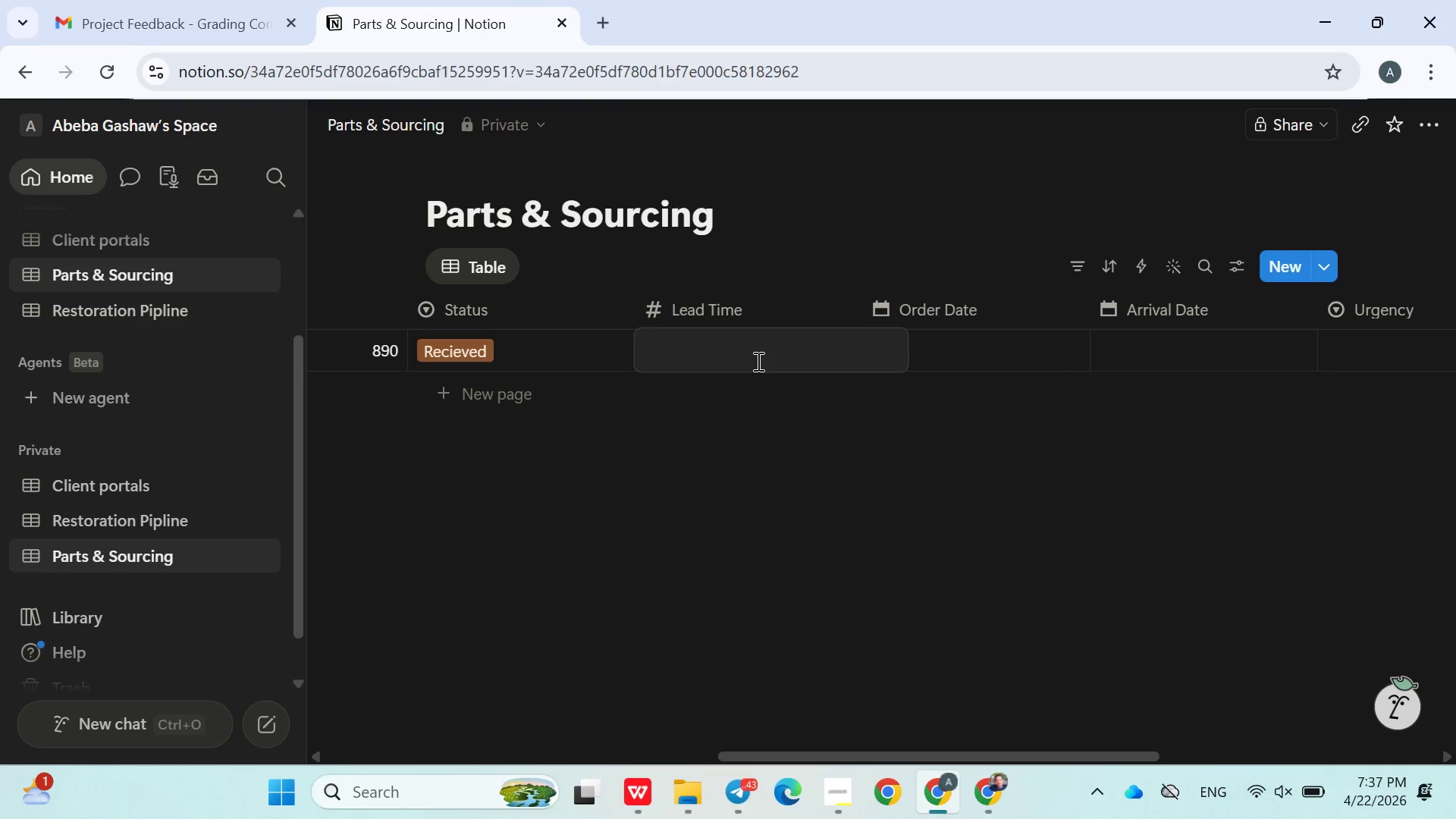 
key(8)
 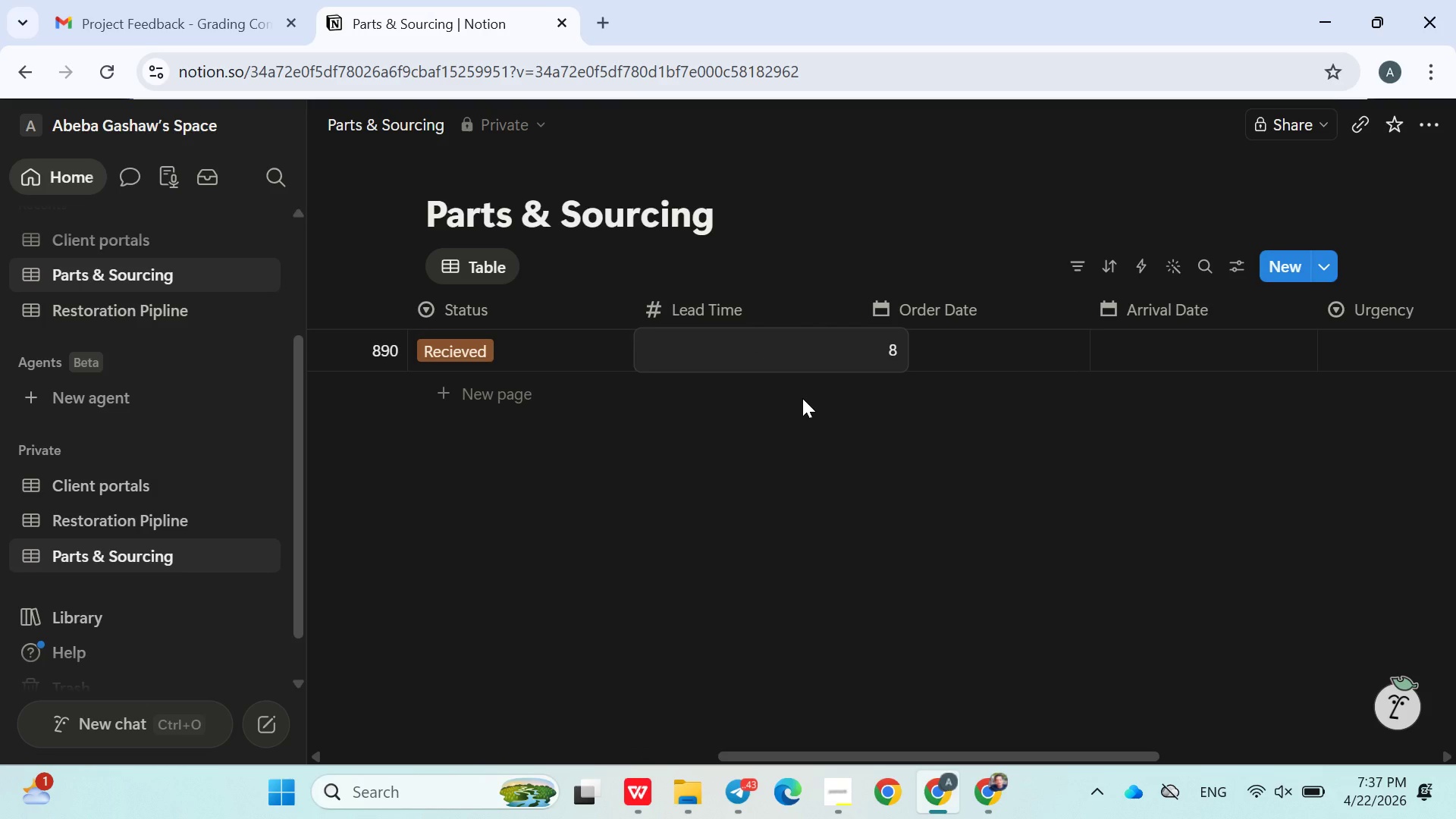 
left_click([805, 400])
 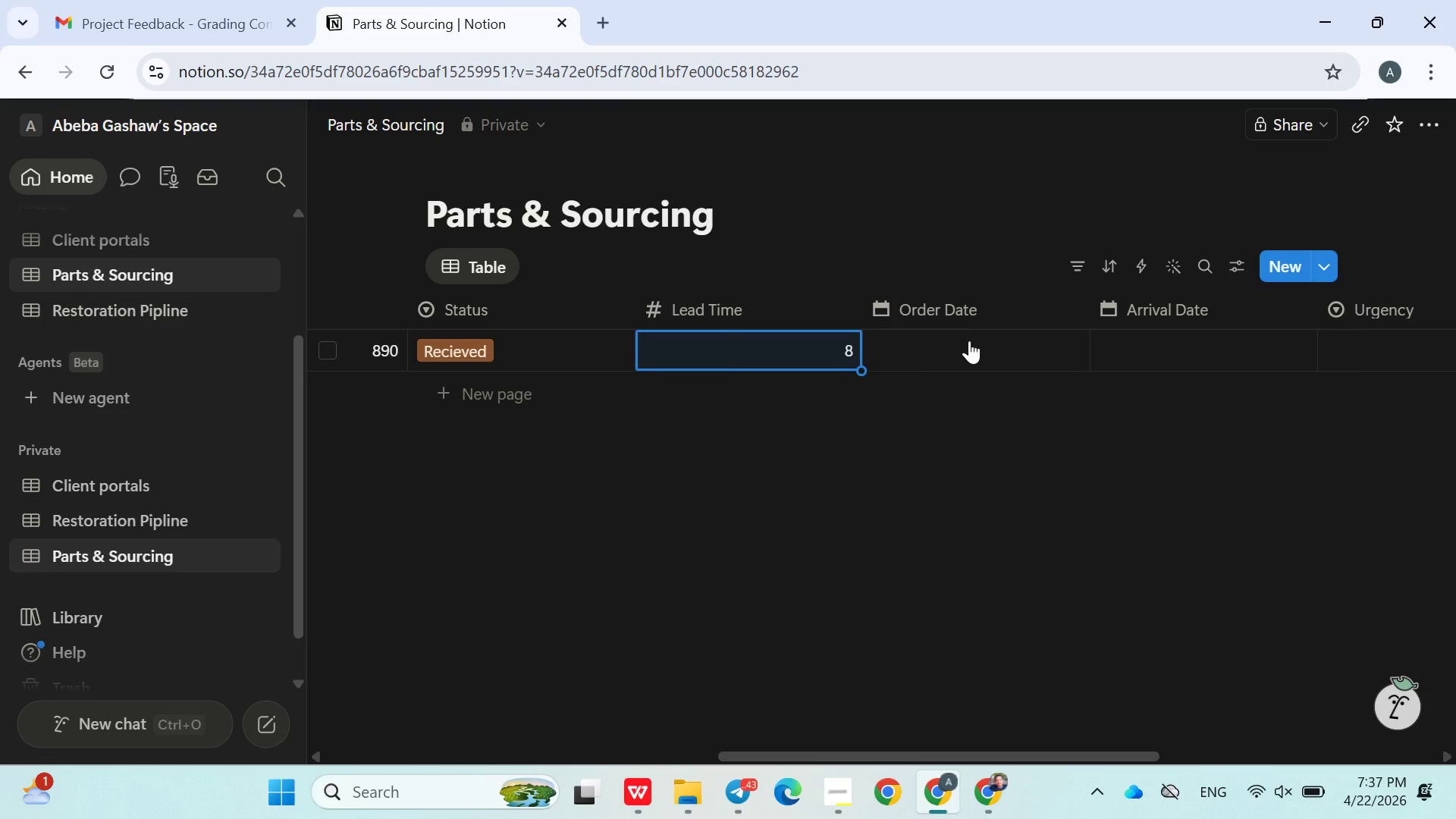 
left_click([969, 341])
 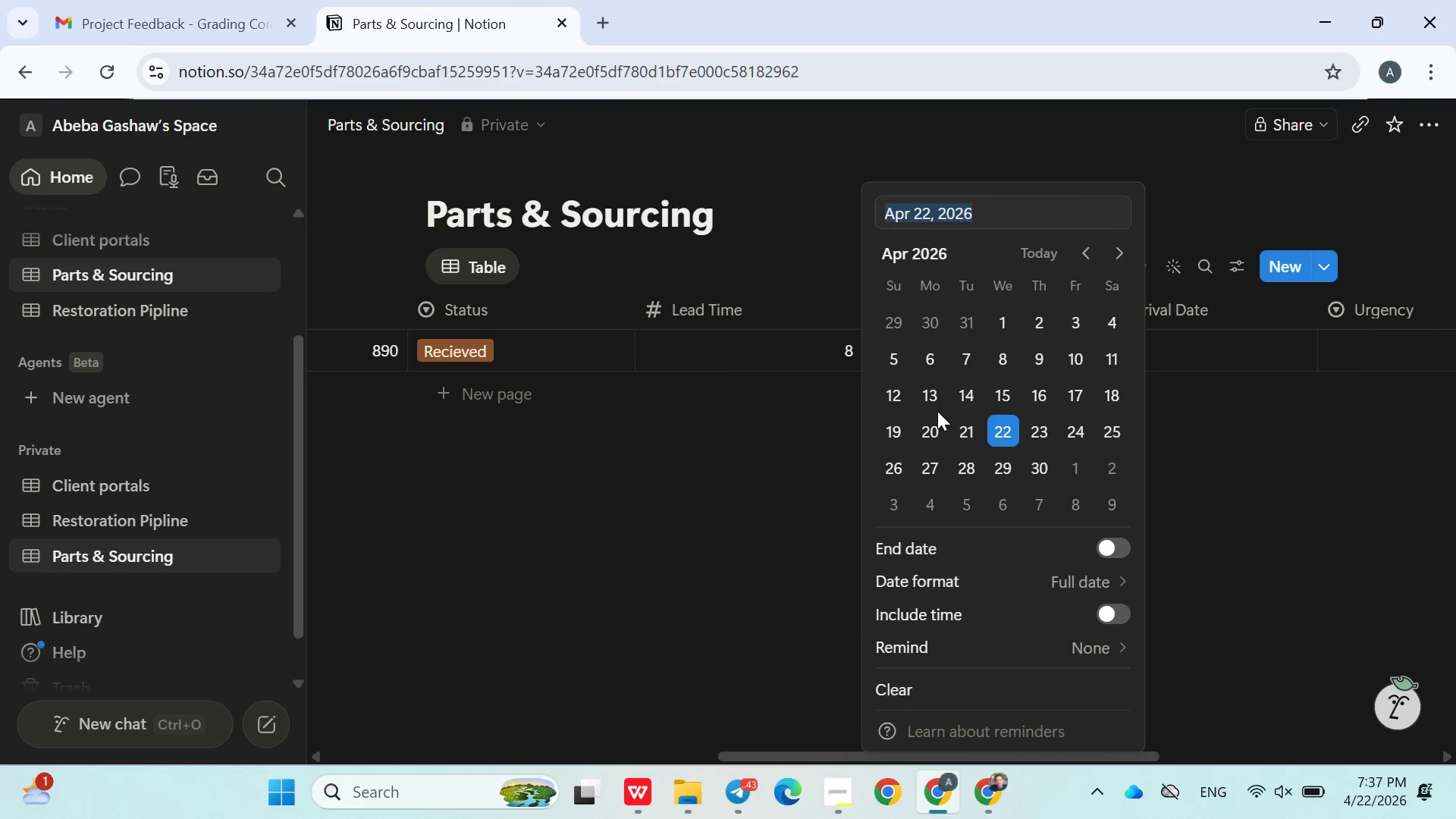 
left_click([937, 410])
 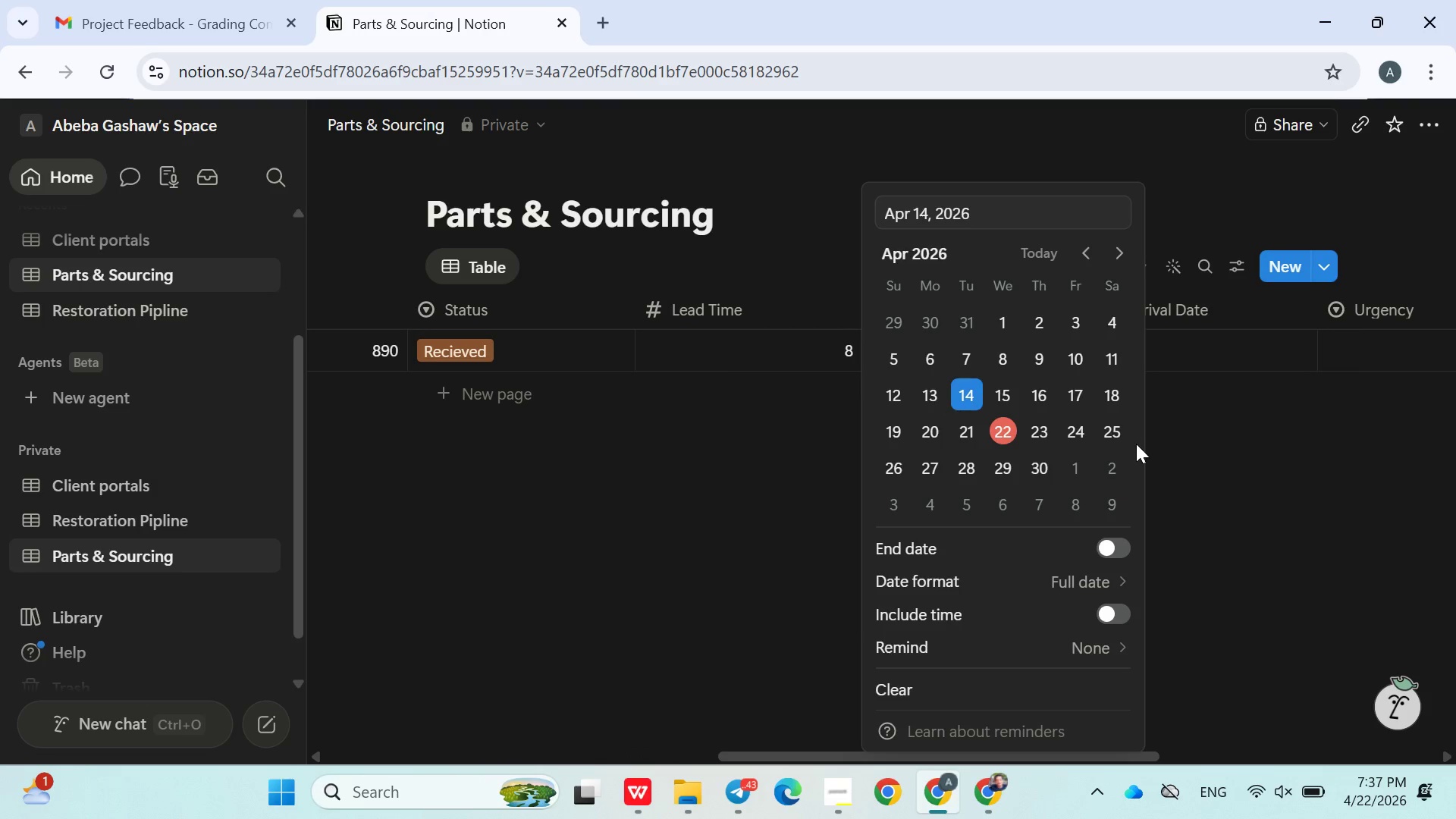 
double_click([1141, 448])
 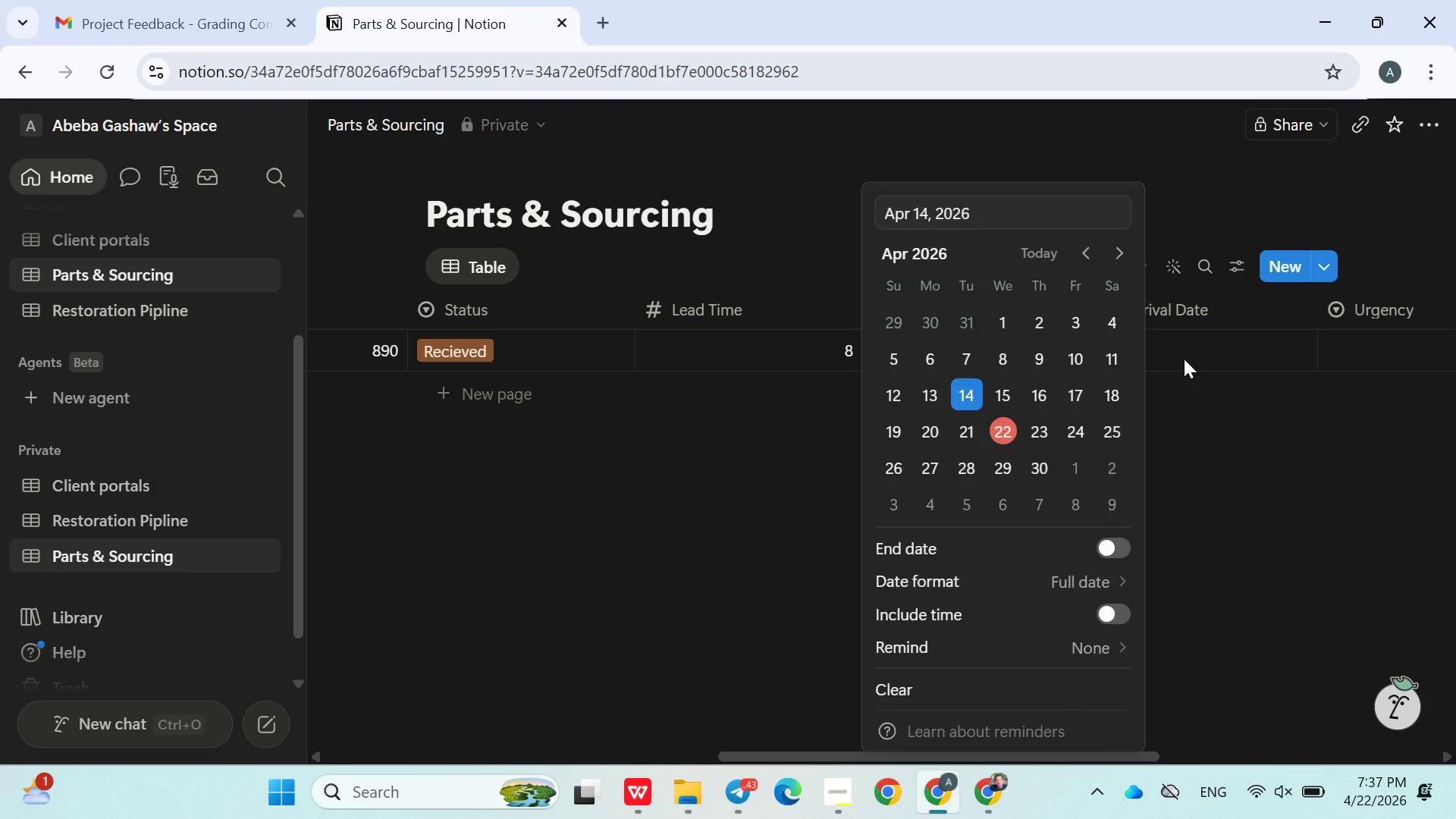 
left_click([1184, 359])
 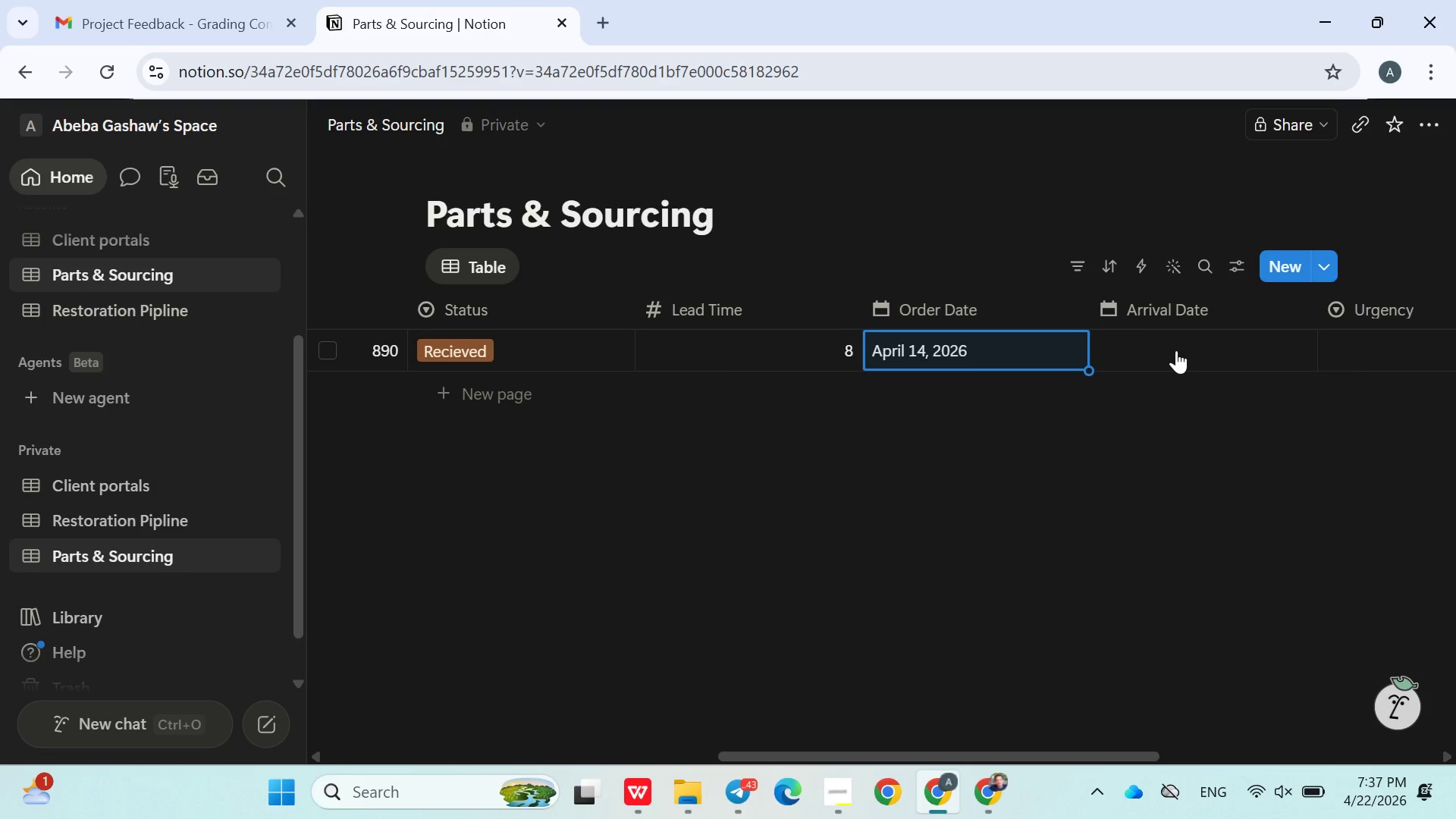 
left_click([1176, 351])
 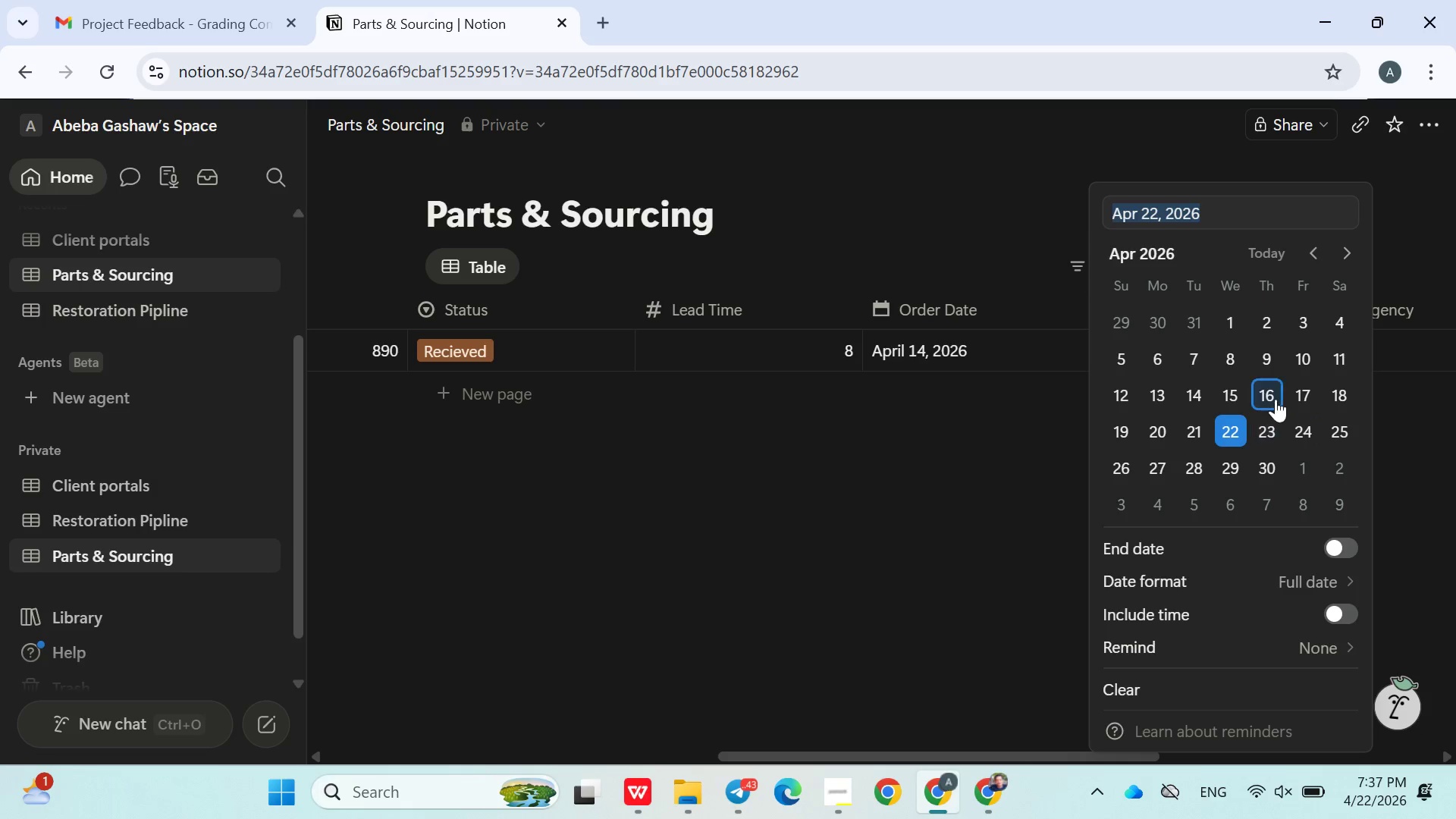 
left_click([1275, 398])
 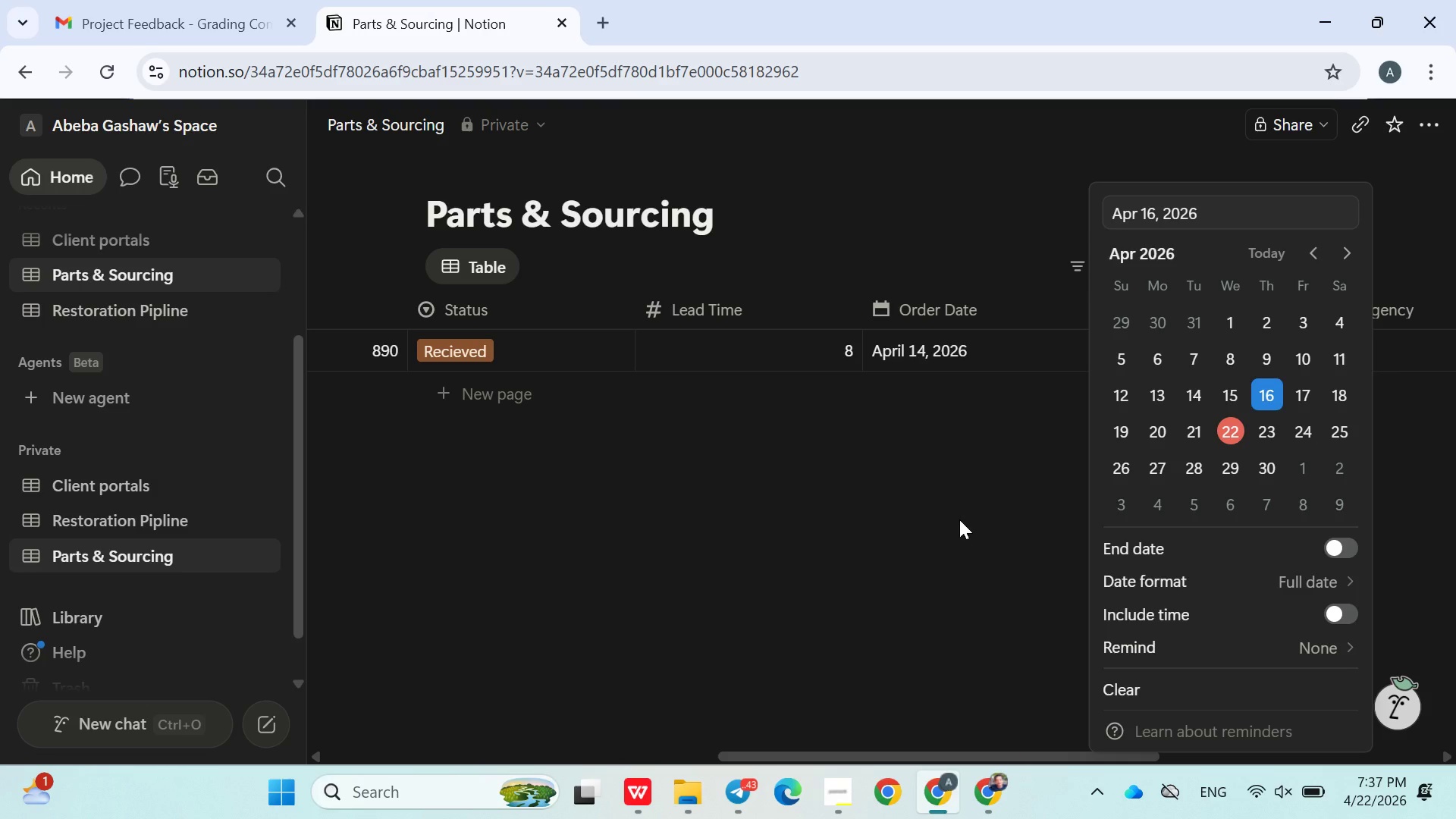 
left_click([959, 519])
 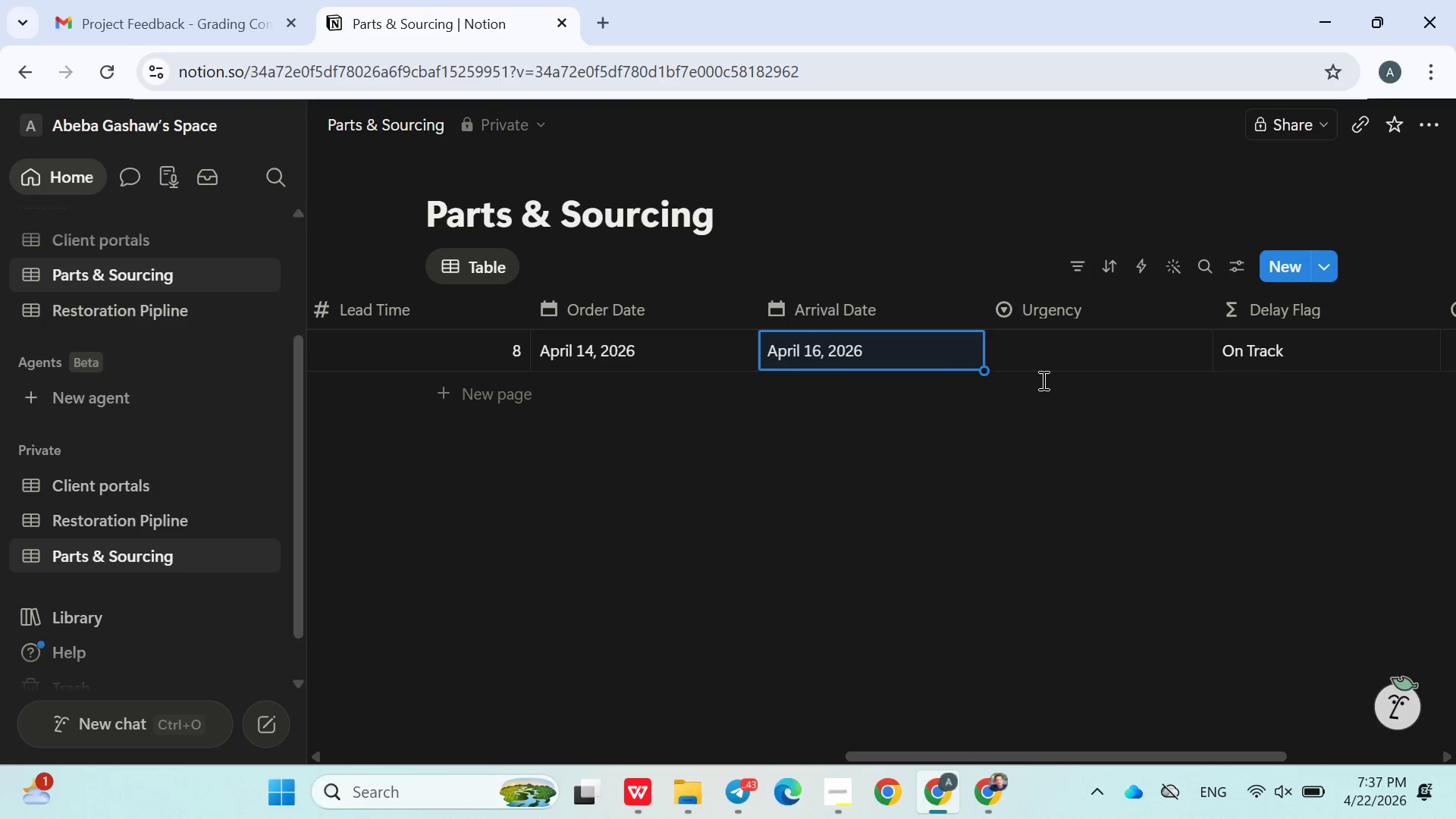 
left_click([1059, 351])
 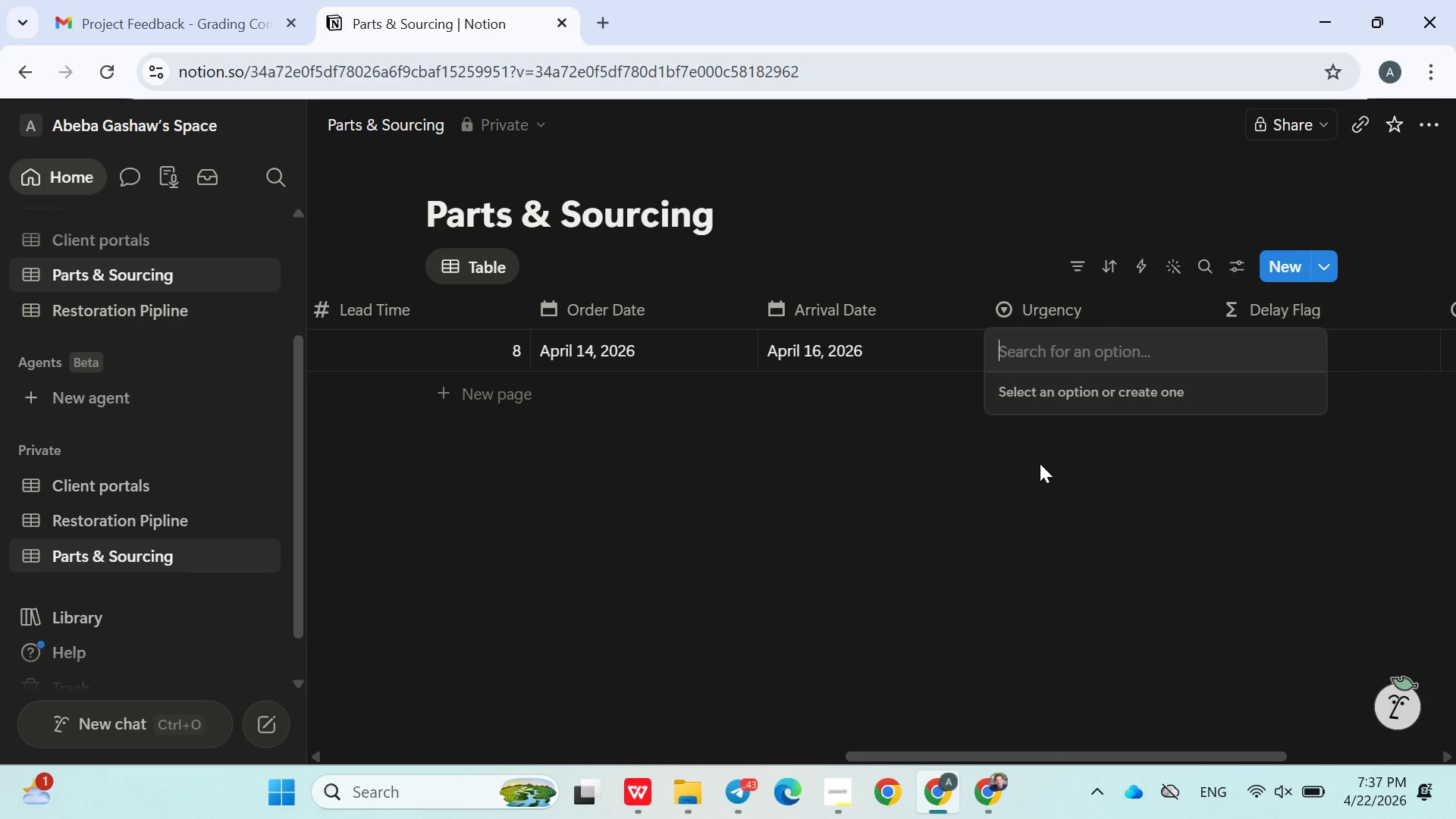 
wait(5.86)
 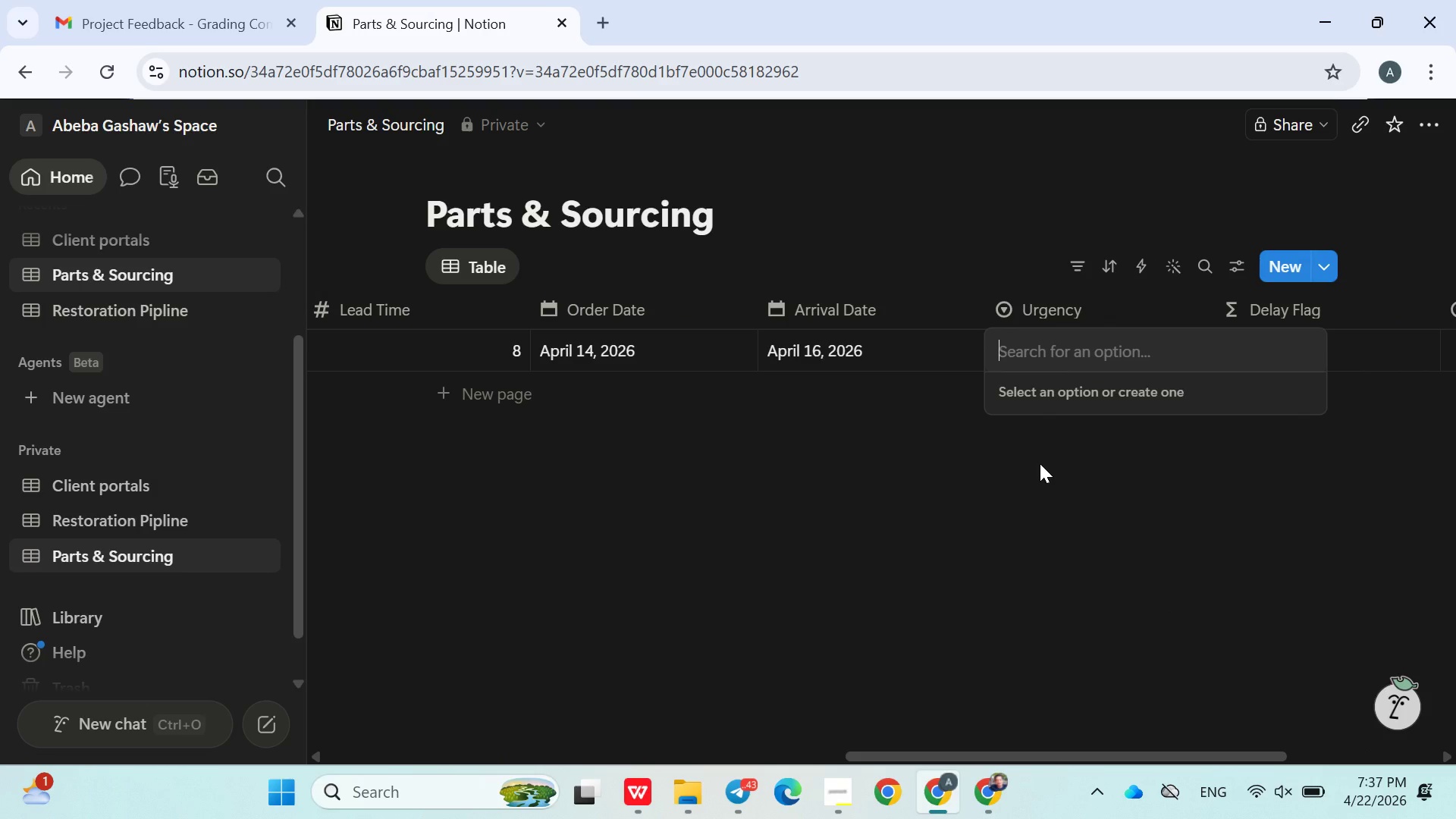 
left_click([832, 491])
 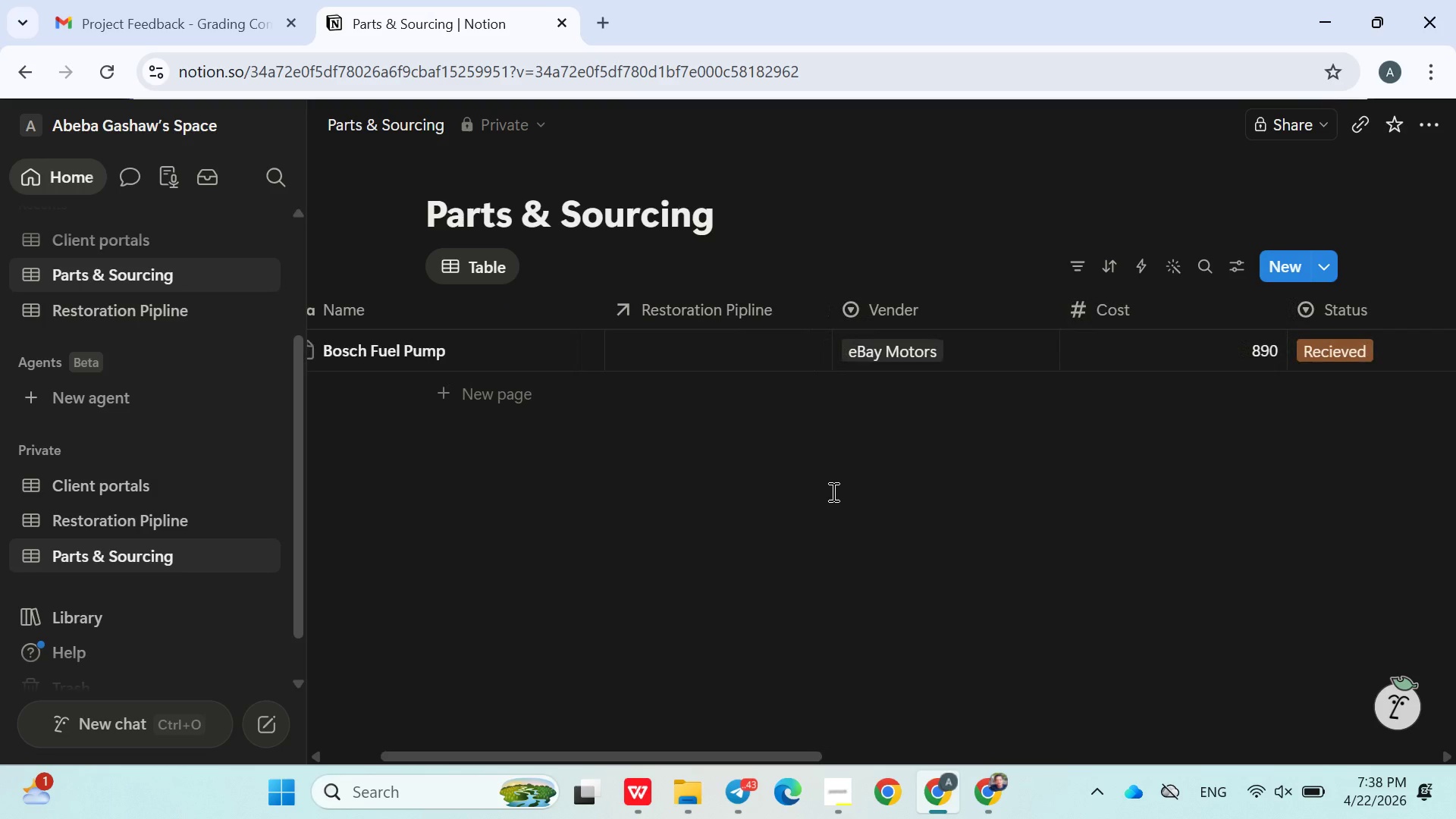 
left_click([720, 348])
 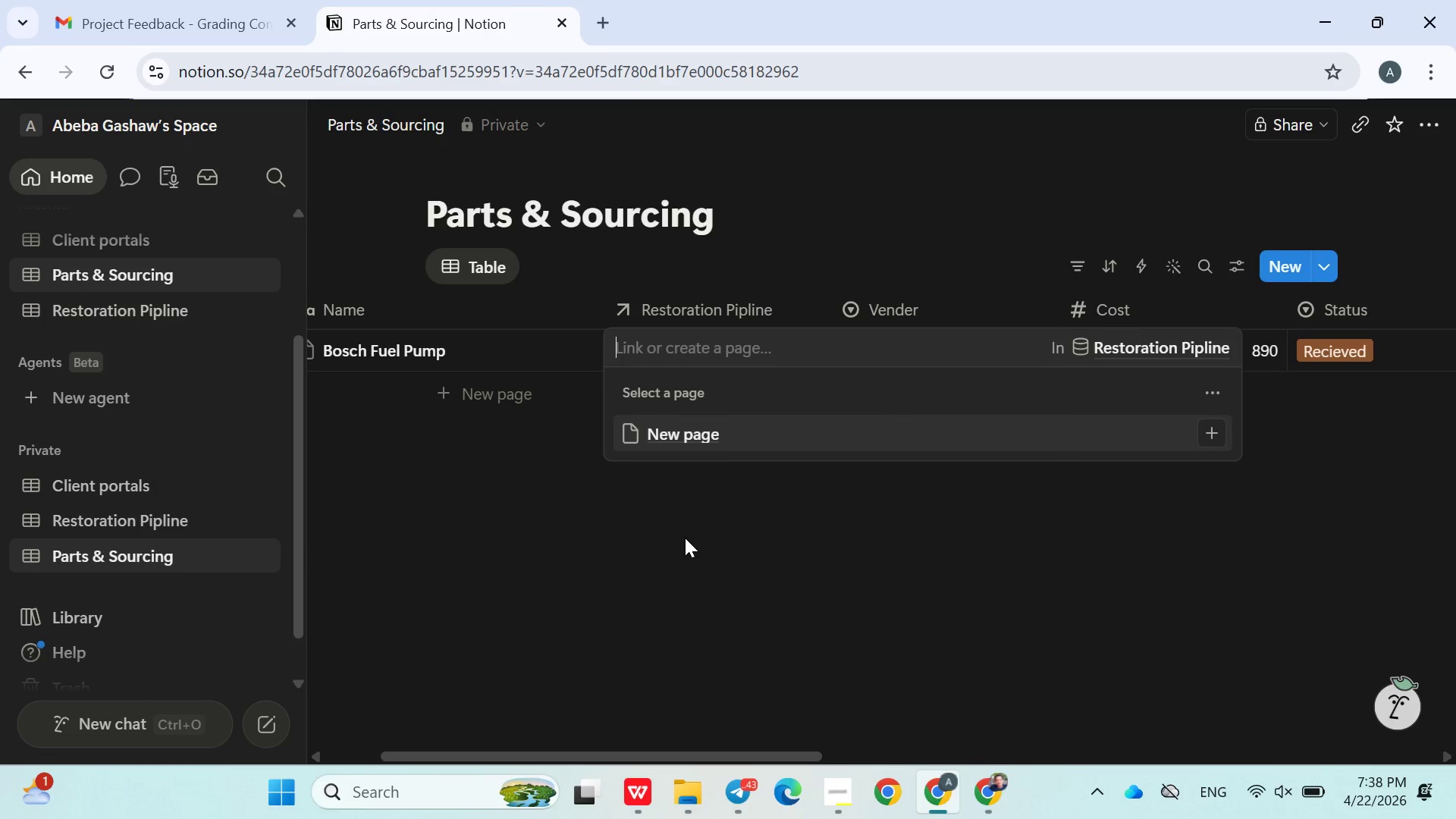 
left_click([685, 541])
 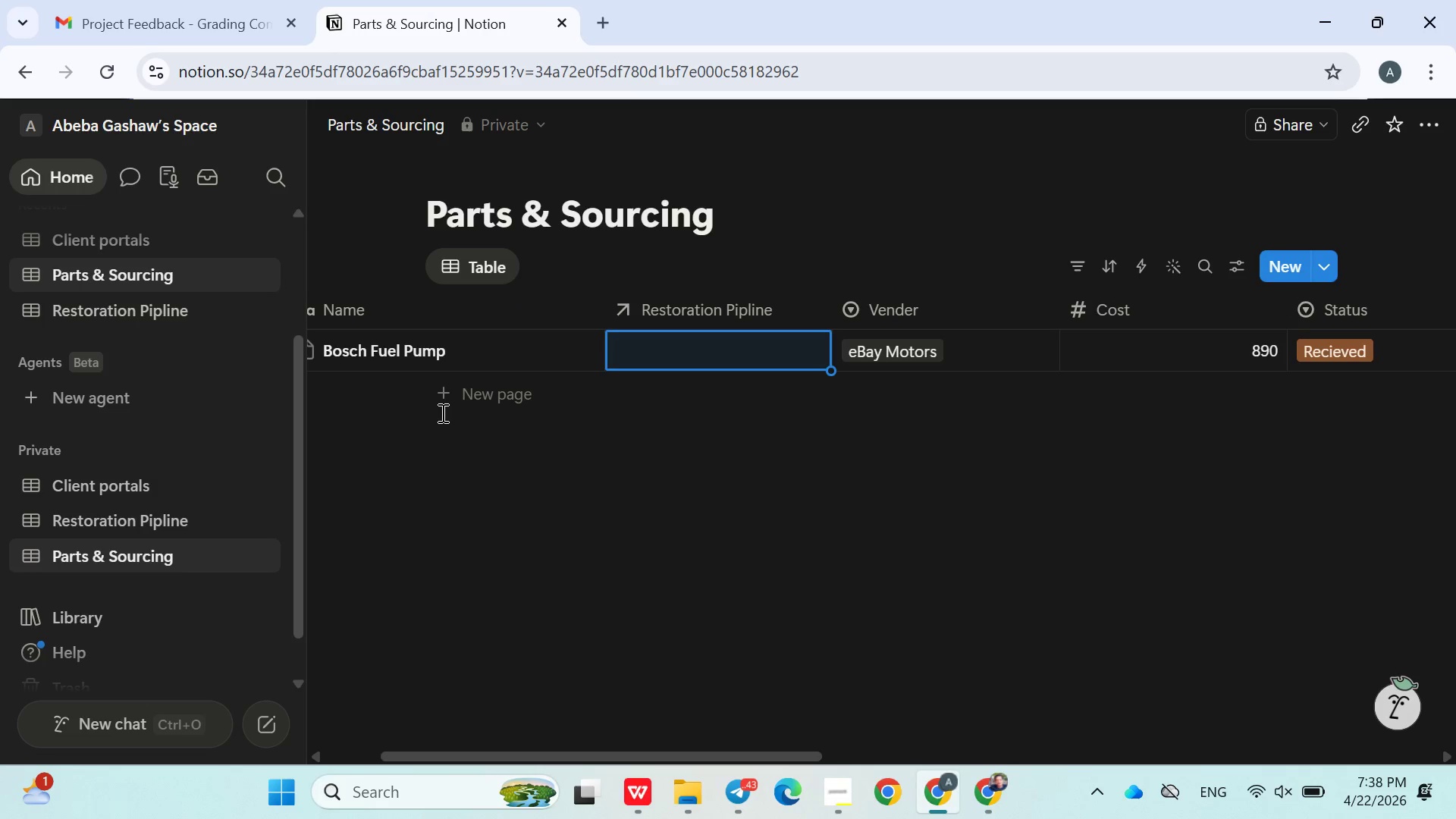 
left_click([474, 402])
 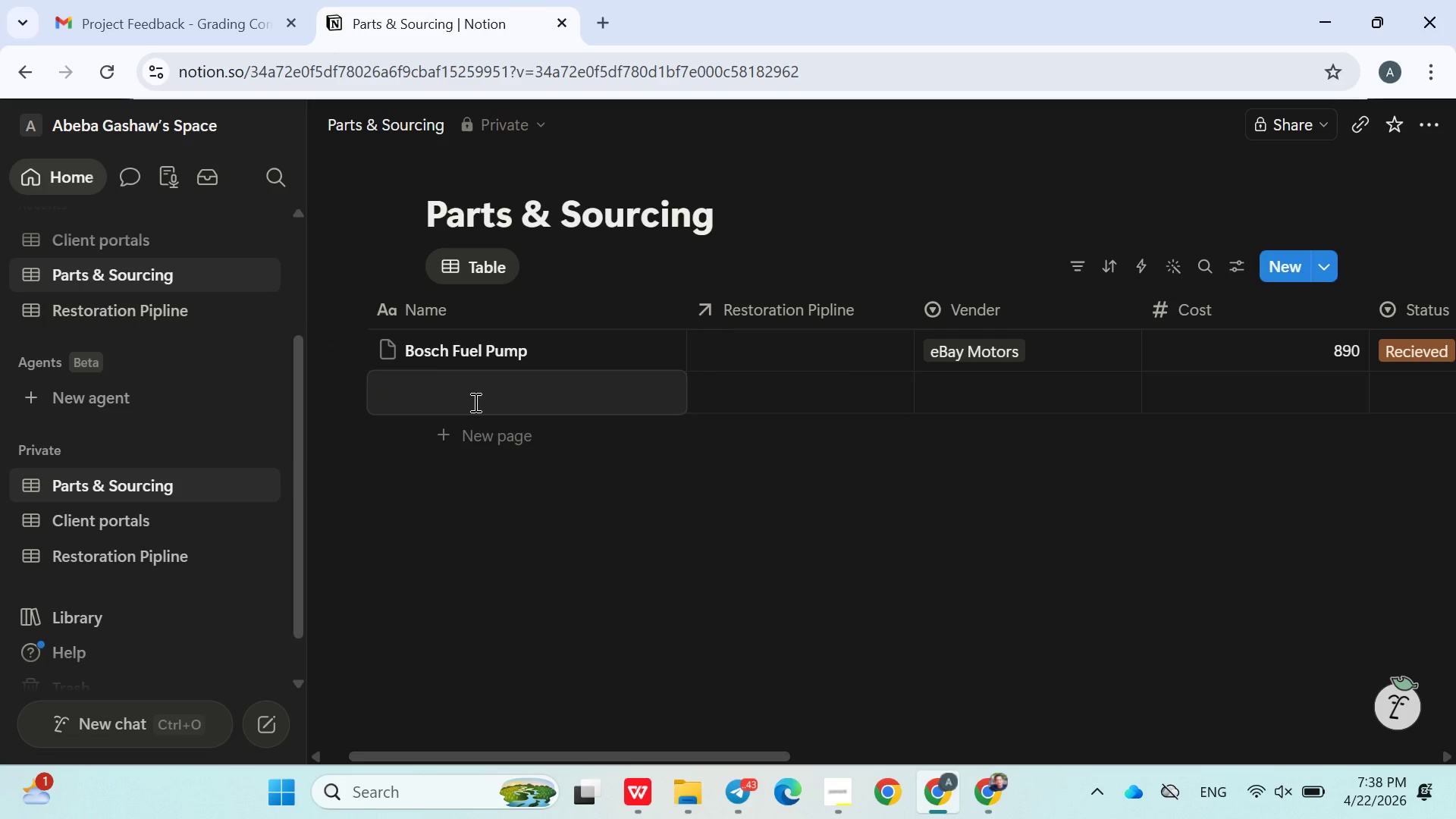 
type(FUCHS Alloy Wheels)
 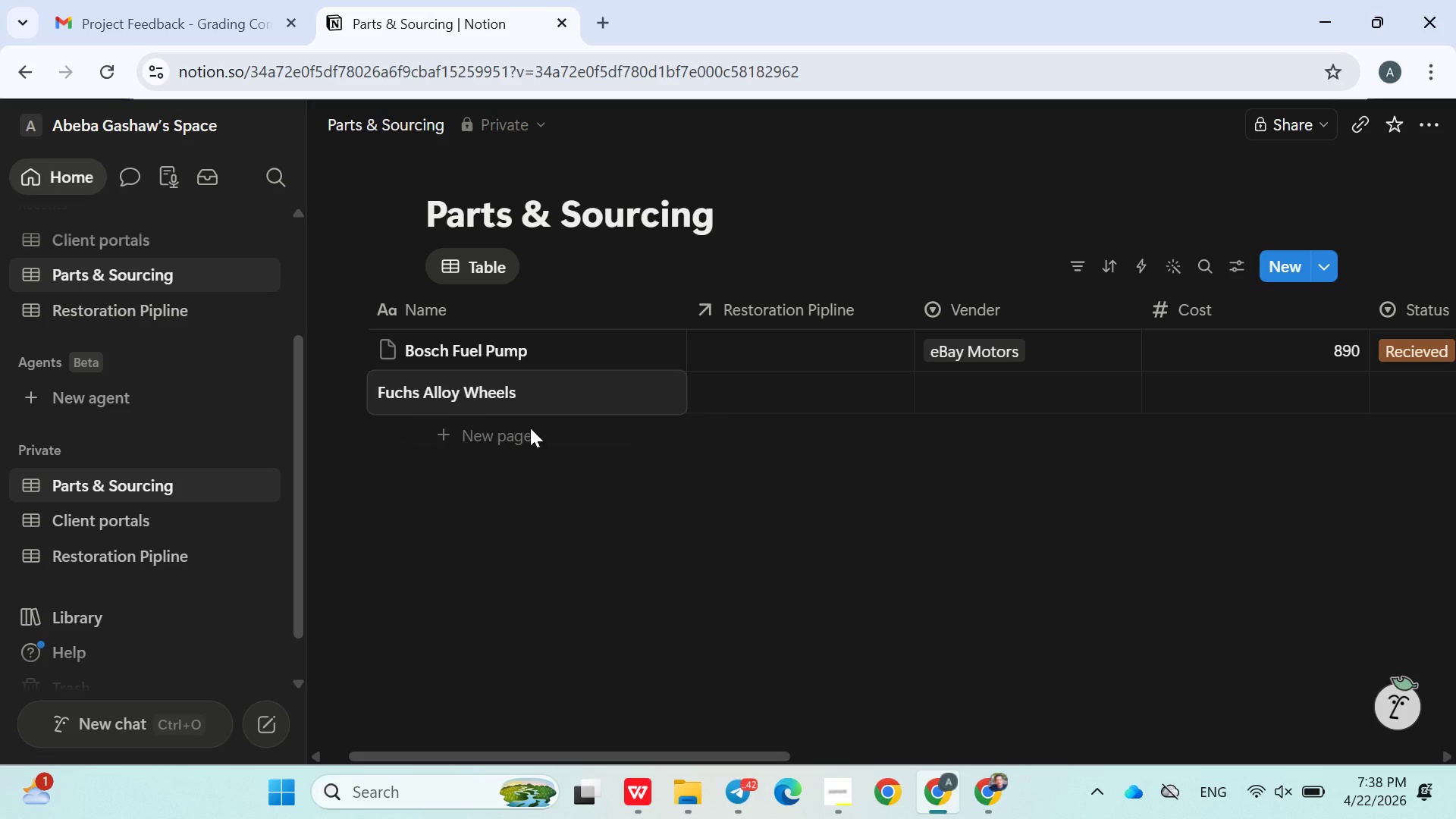 
left_click([767, 500])
 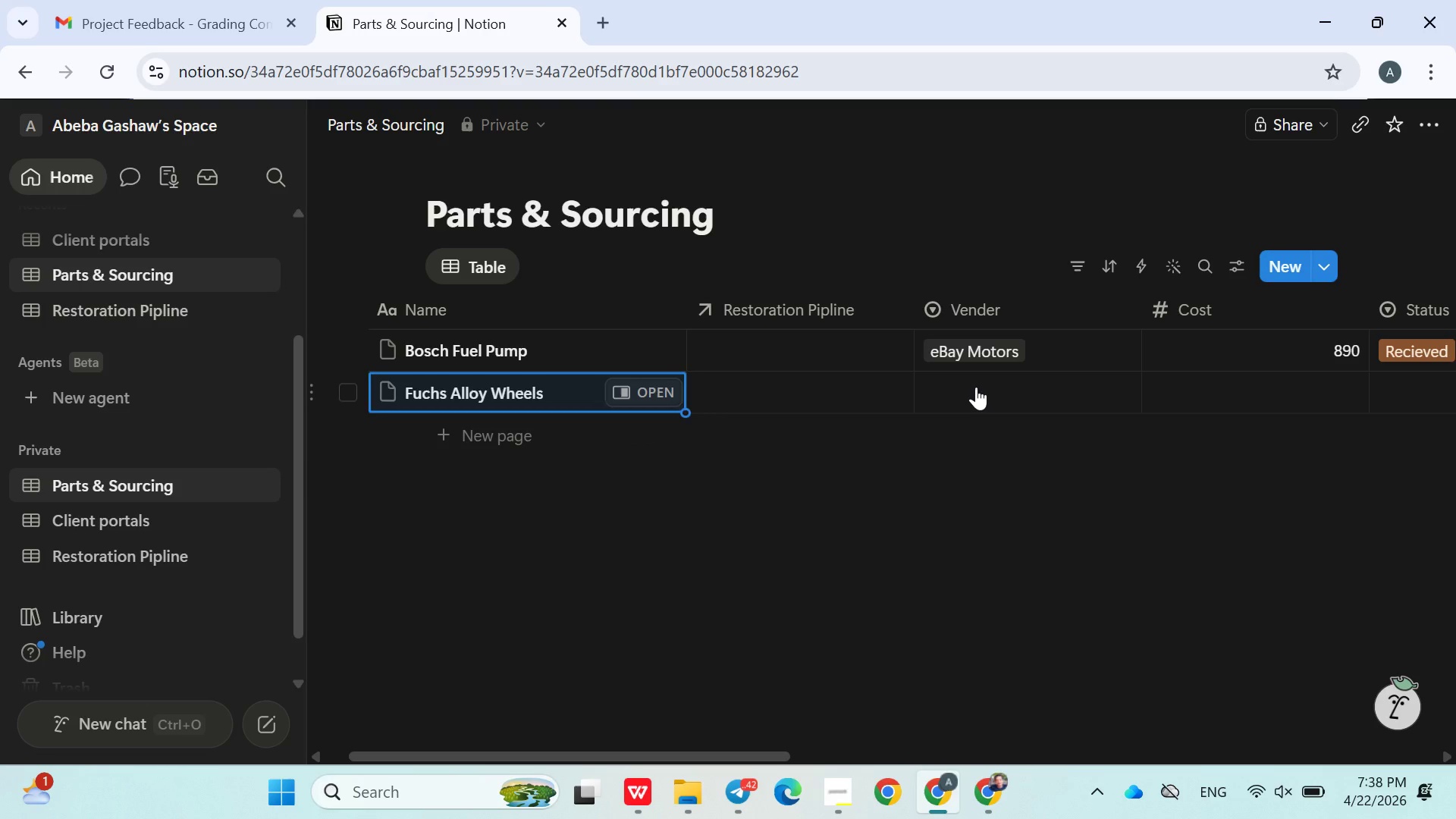 
left_click([974, 390])
 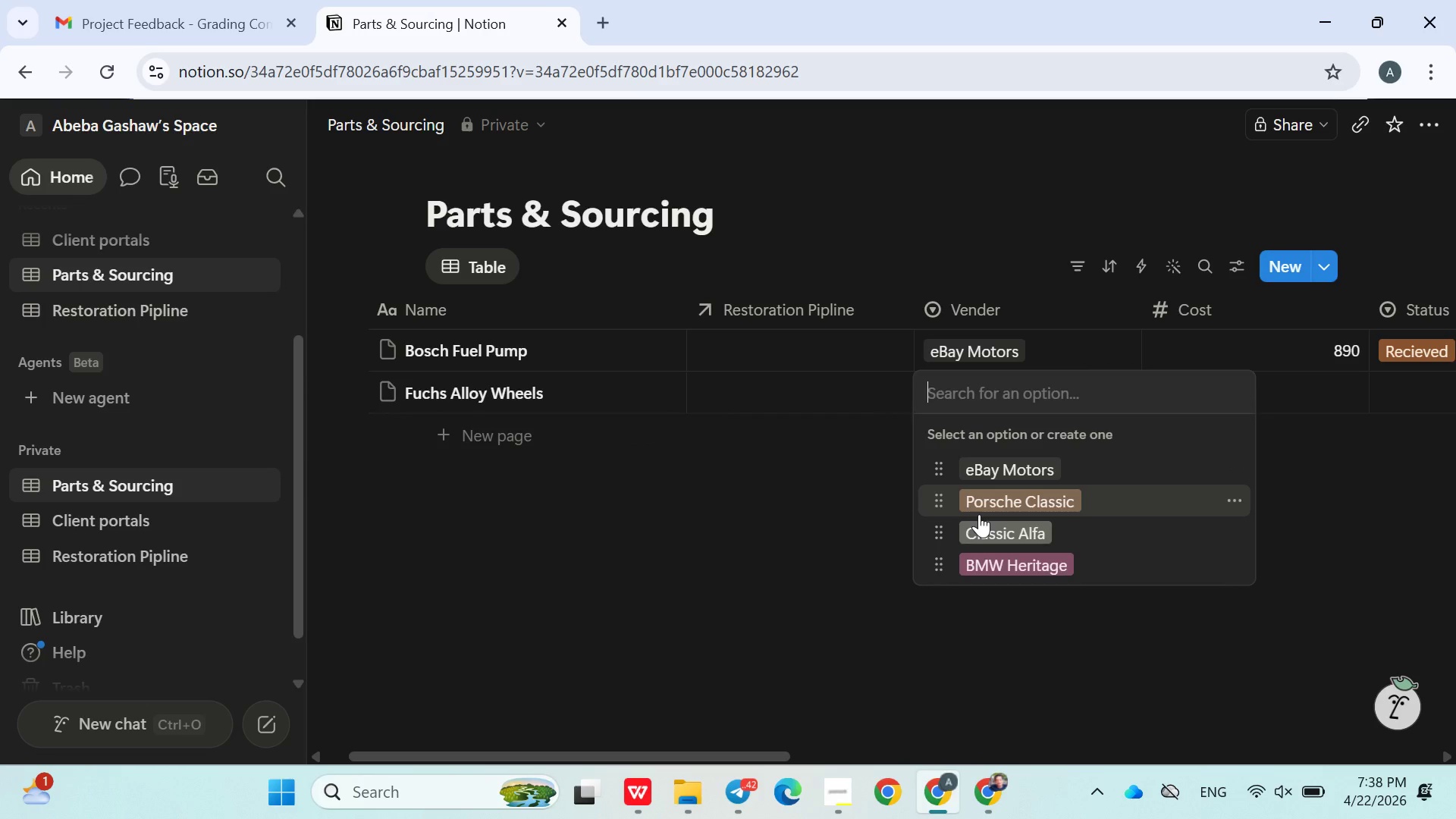 
left_click([979, 514])
 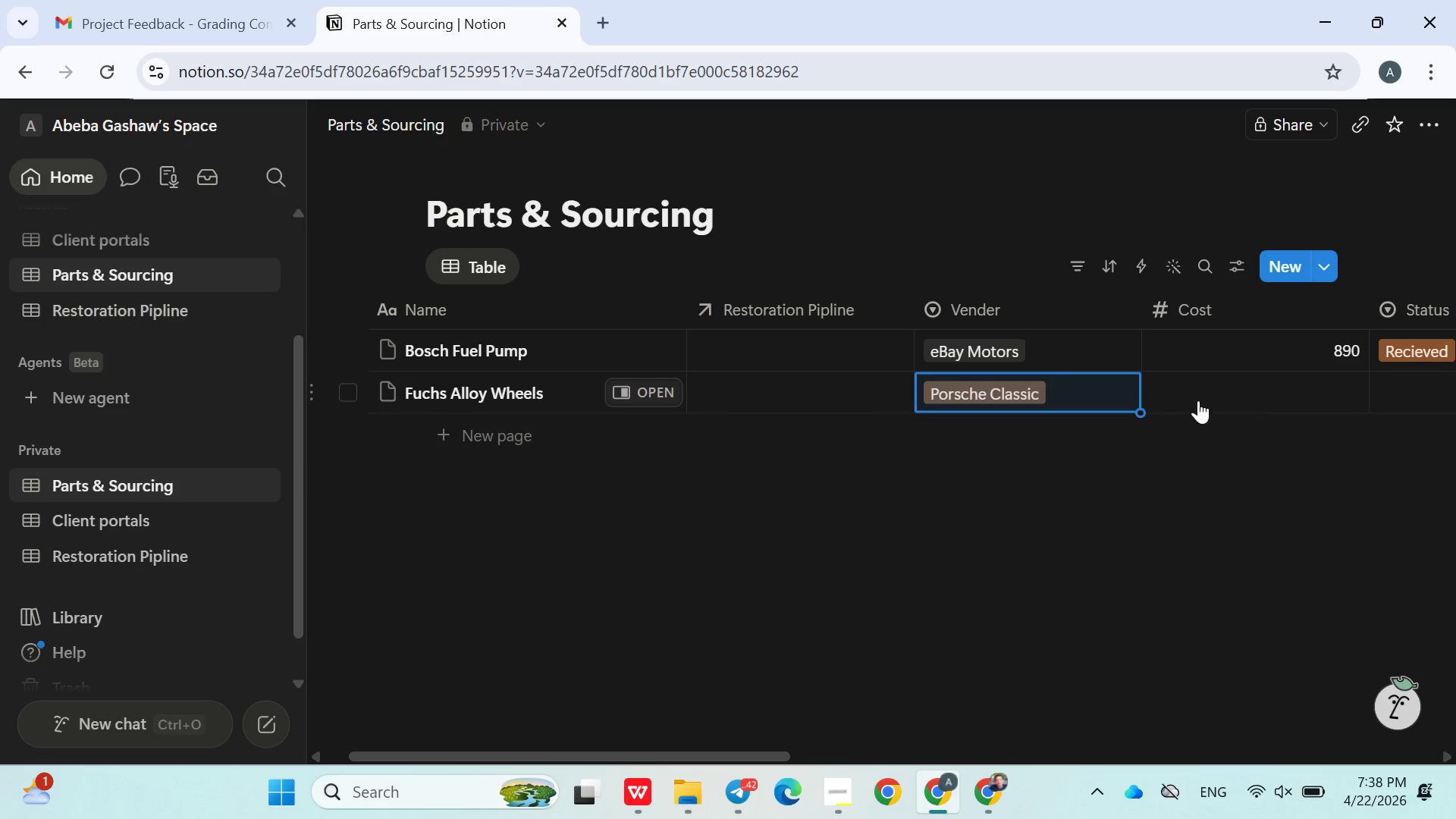 
left_click([1211, 393])
 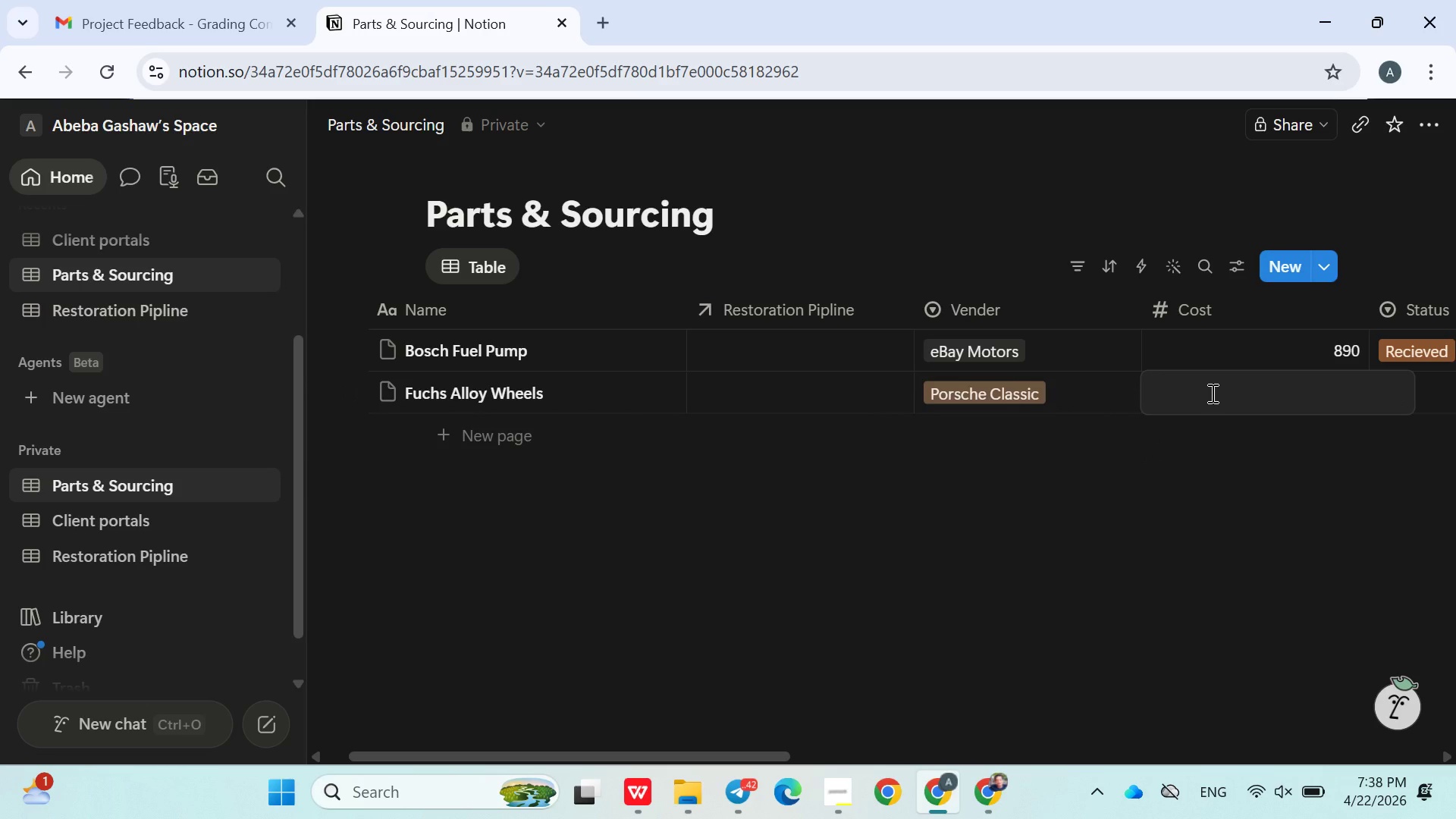 
type(877)
 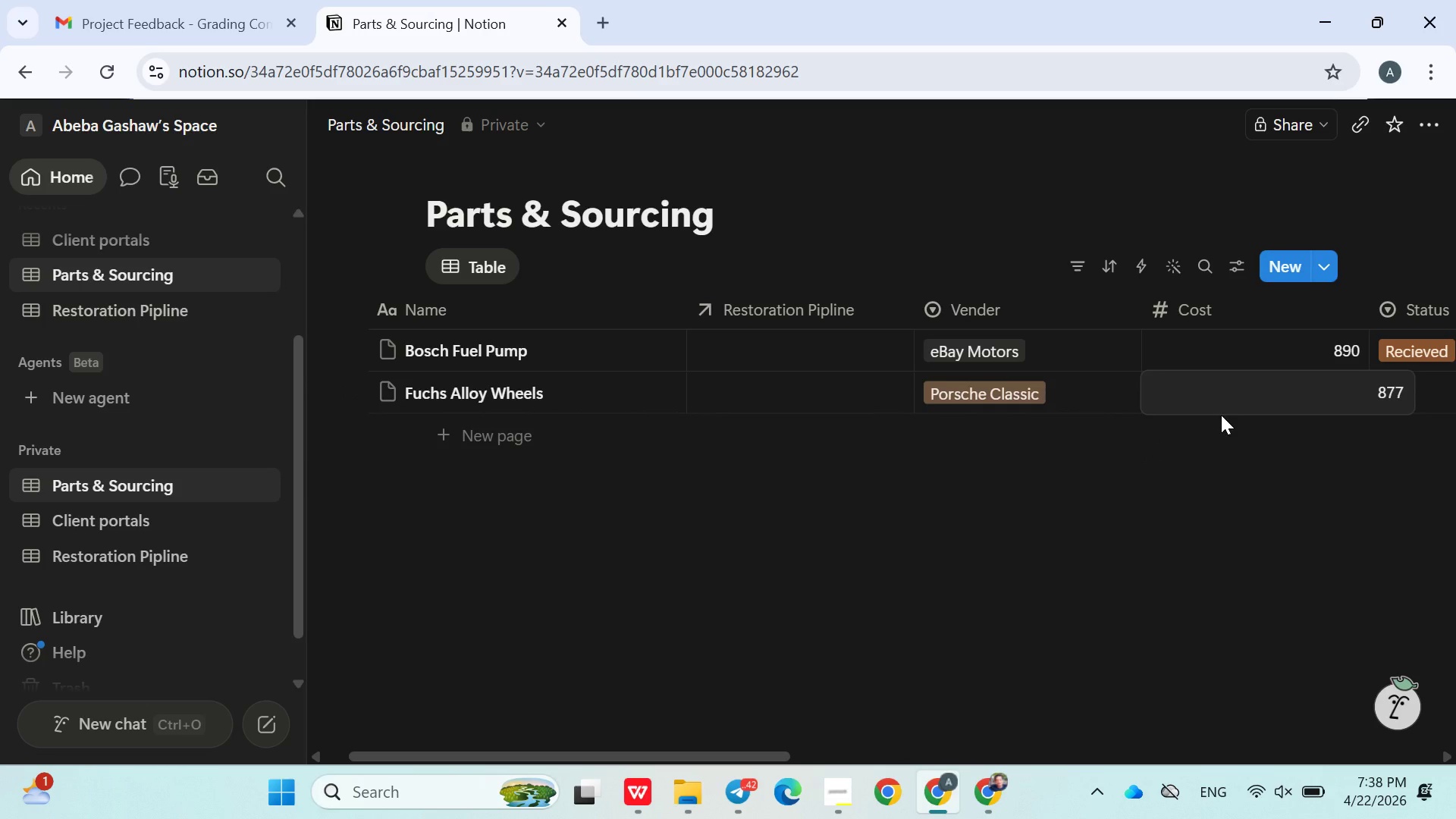 
left_click([1221, 415])
 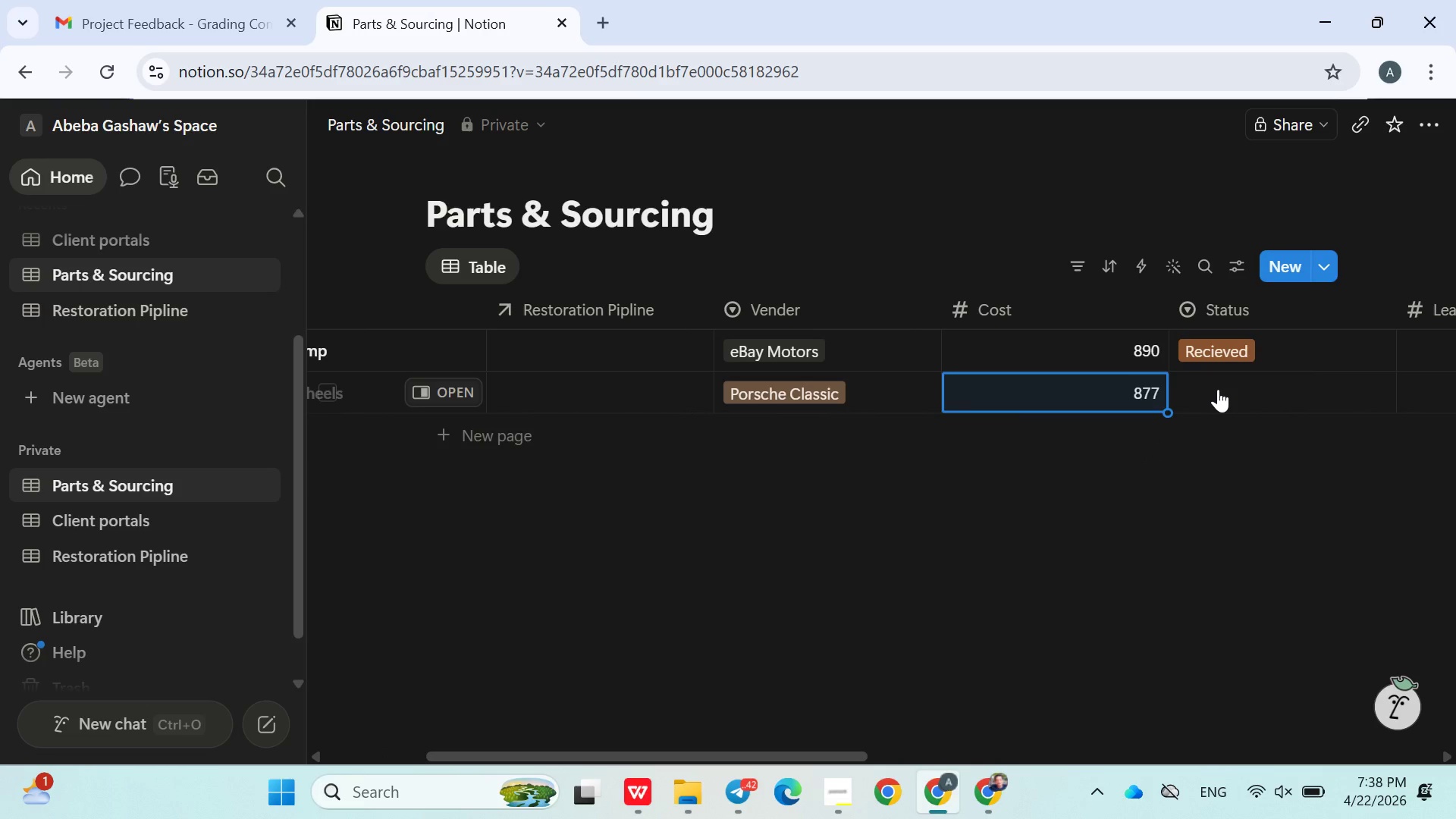 
left_click([1218, 391])
 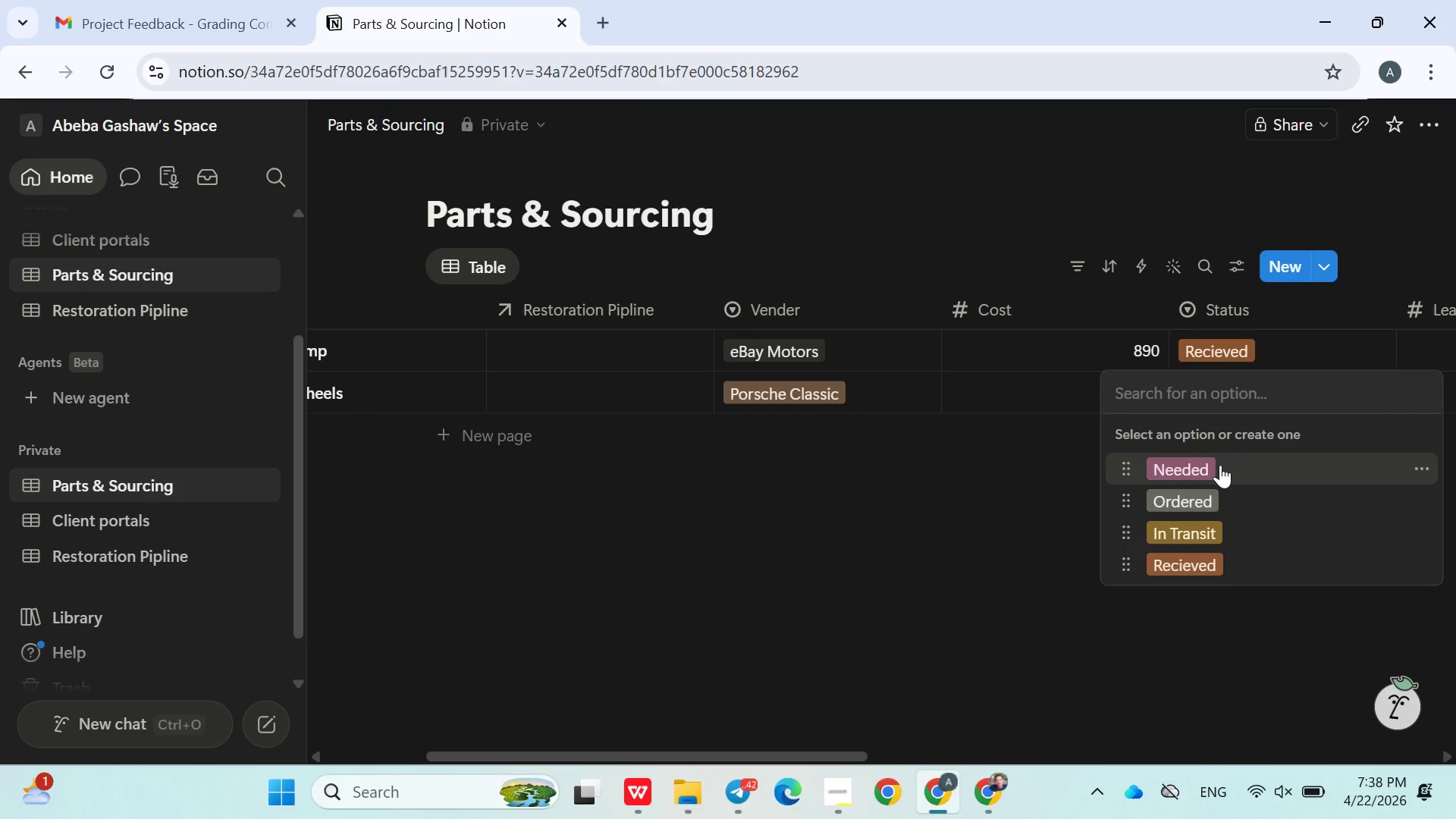 
left_click([1220, 465])
 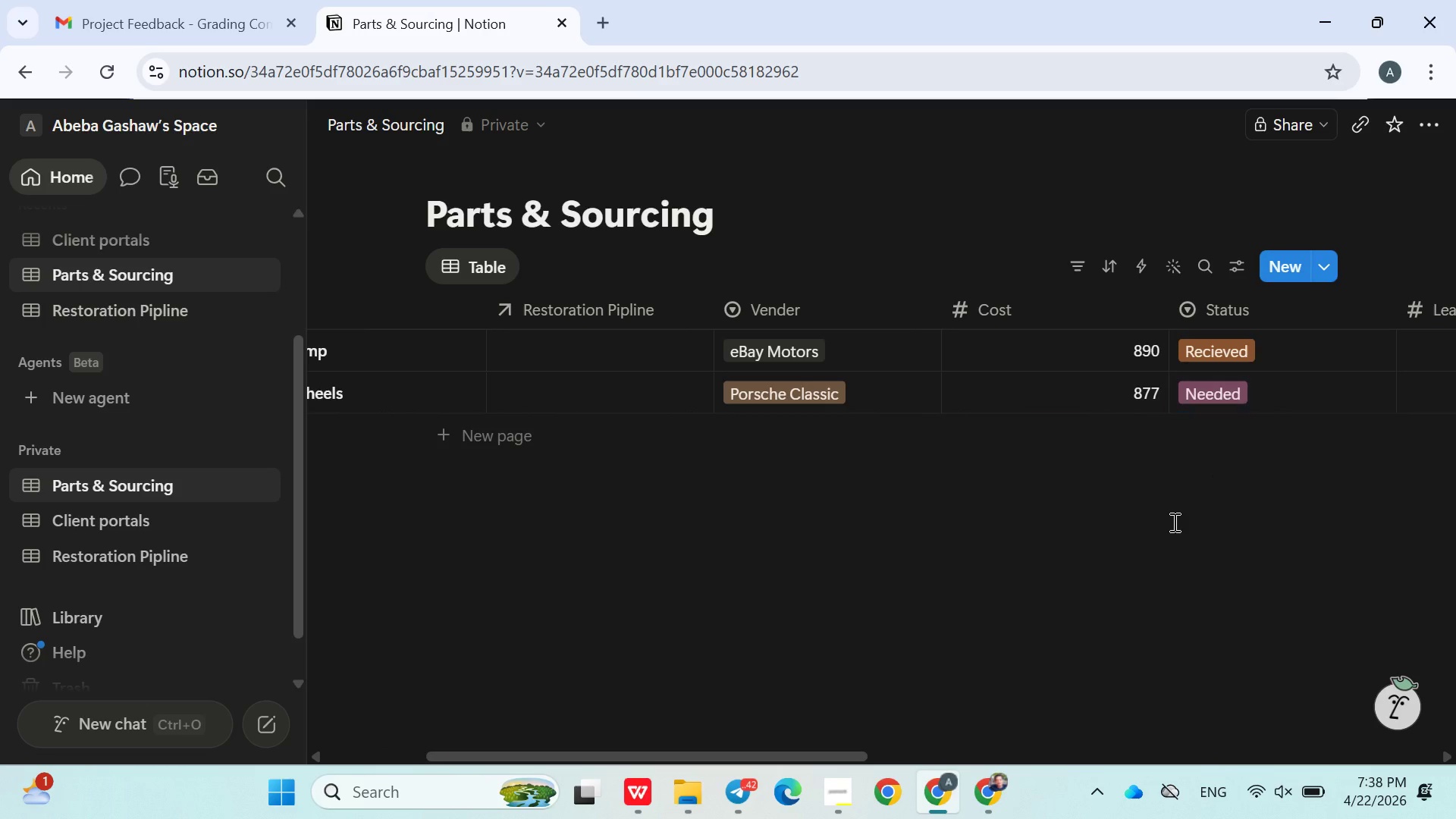 
left_click([1173, 522])
 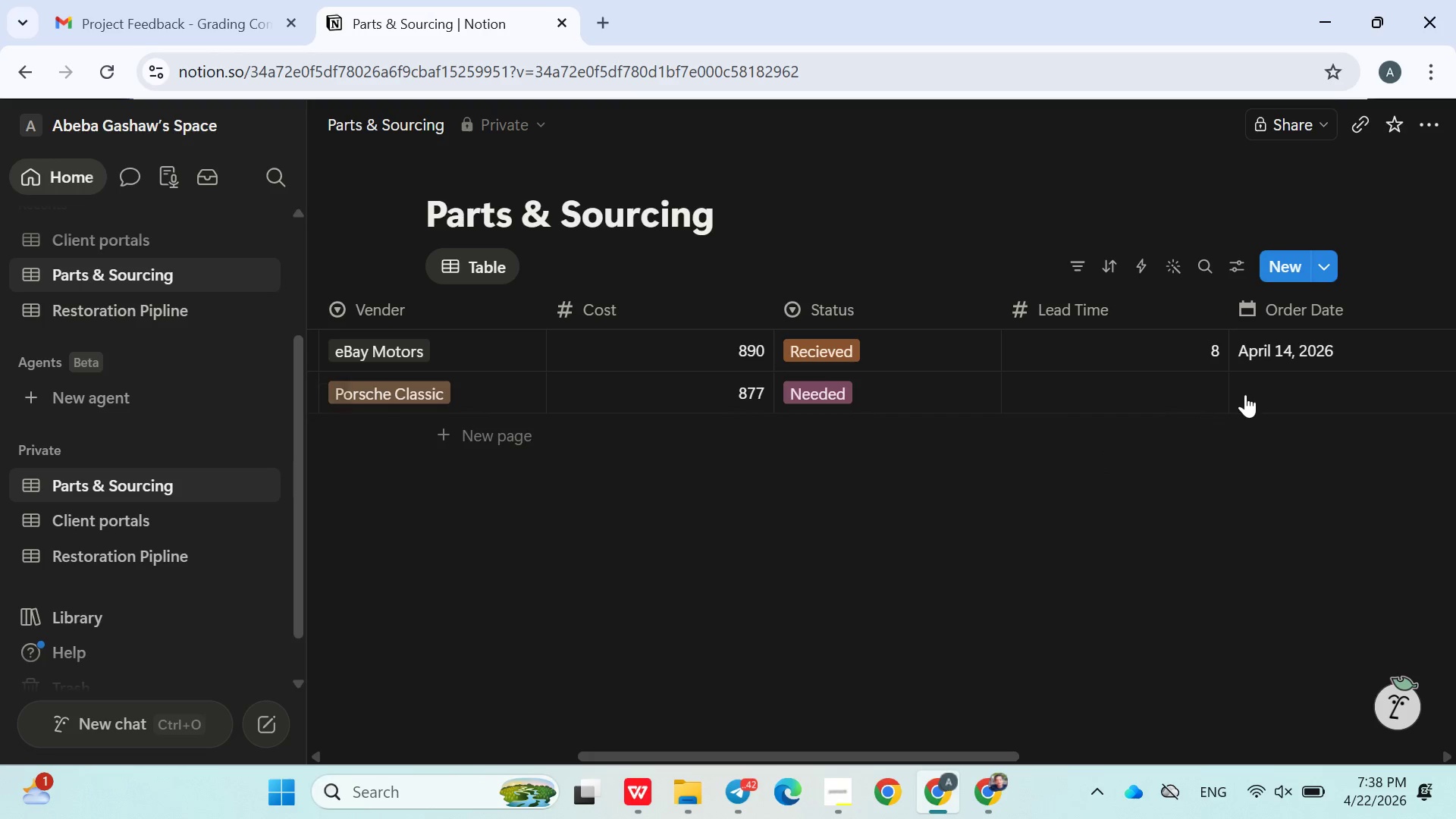 
left_click([1257, 388])
 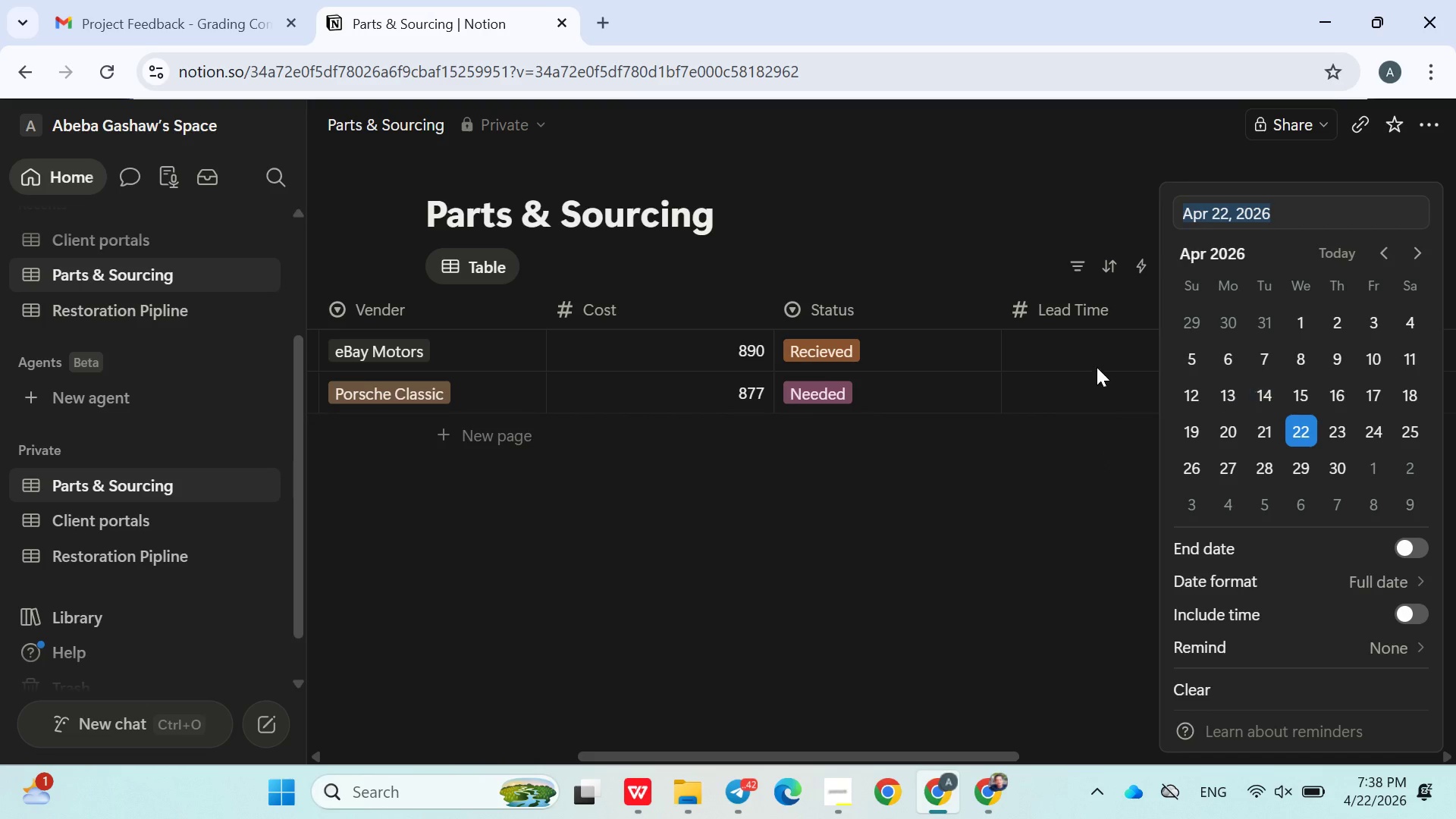 
left_click([1097, 414])
 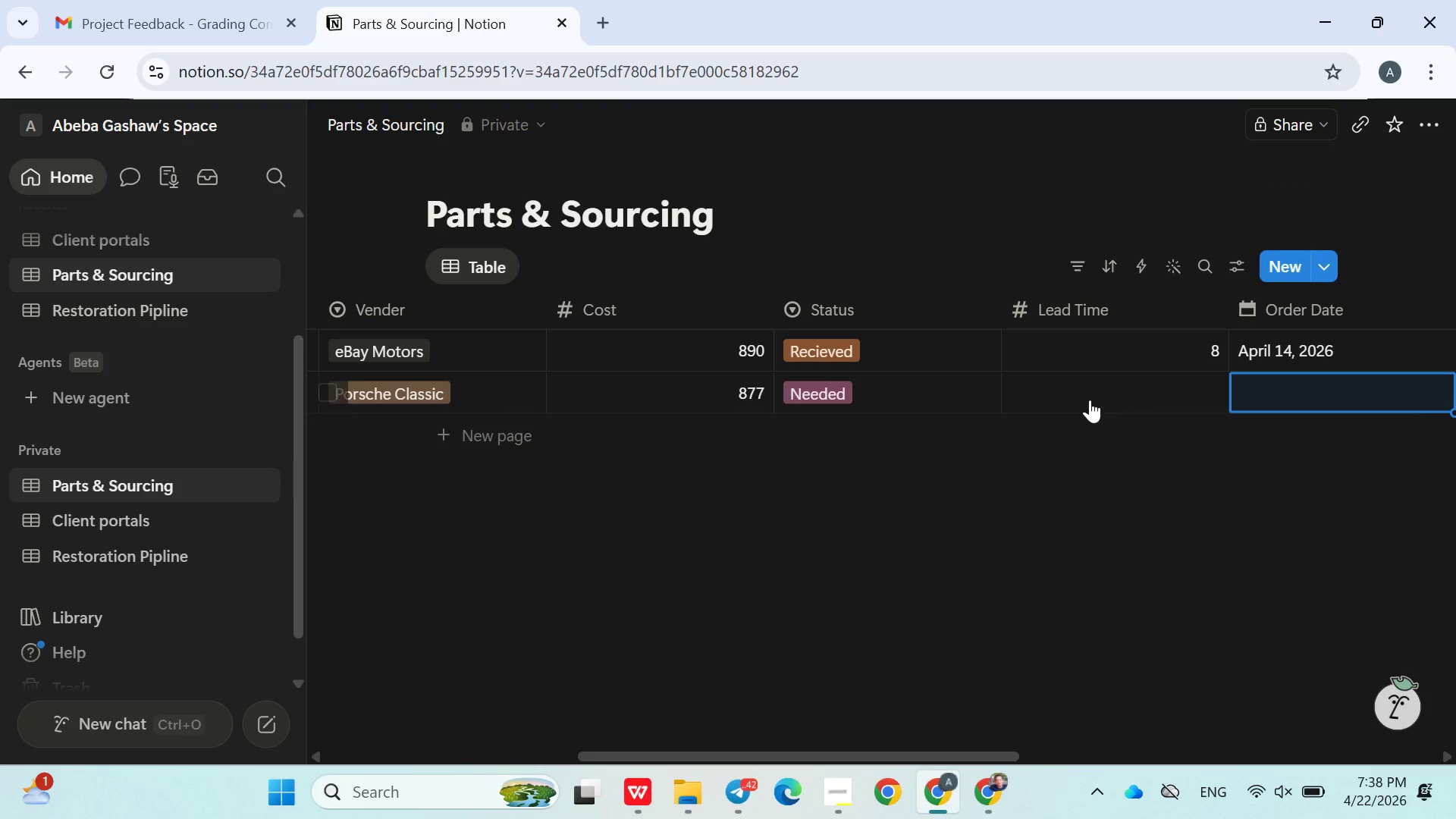 
left_click([1090, 400])
 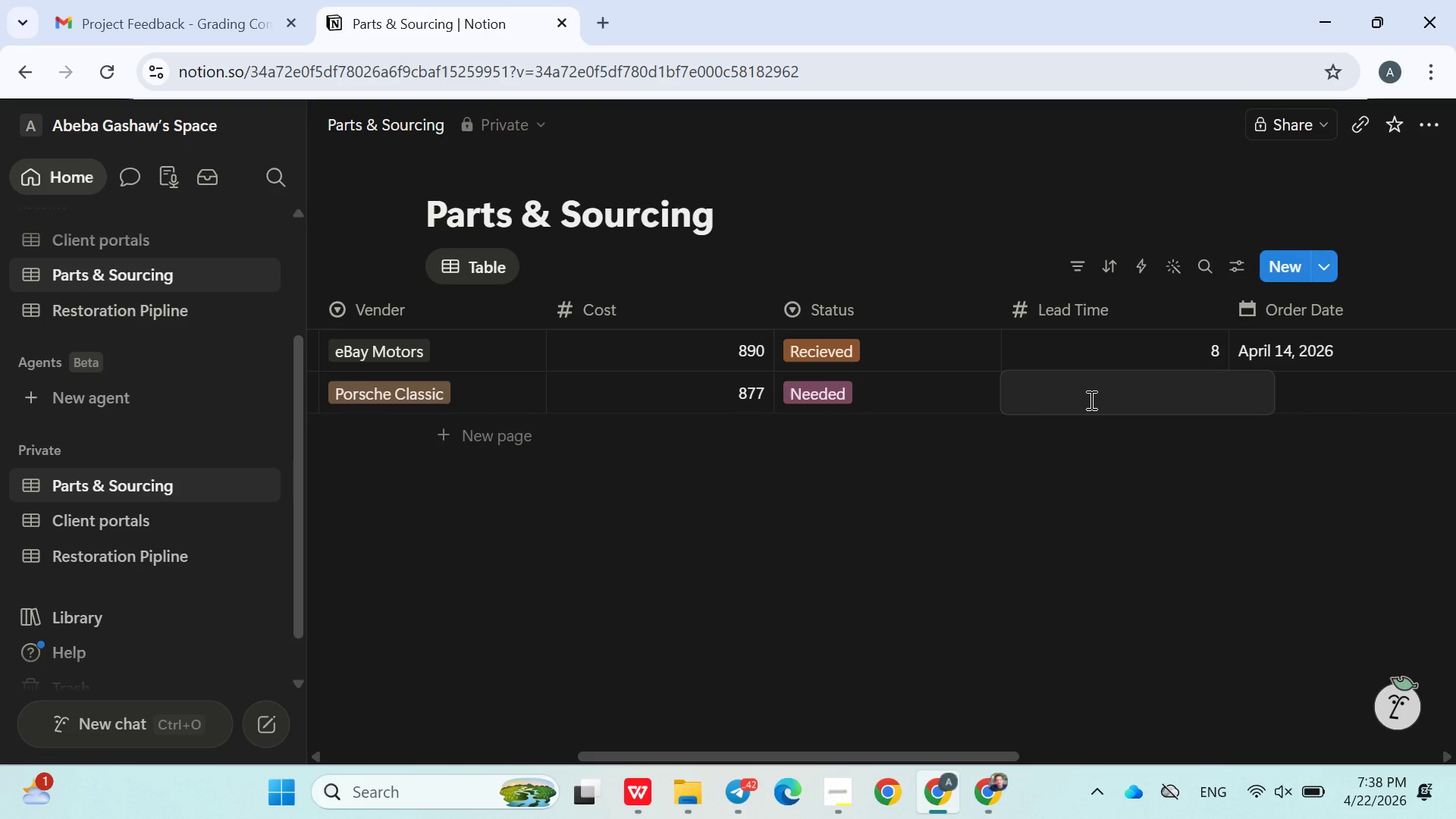 
key(5)
 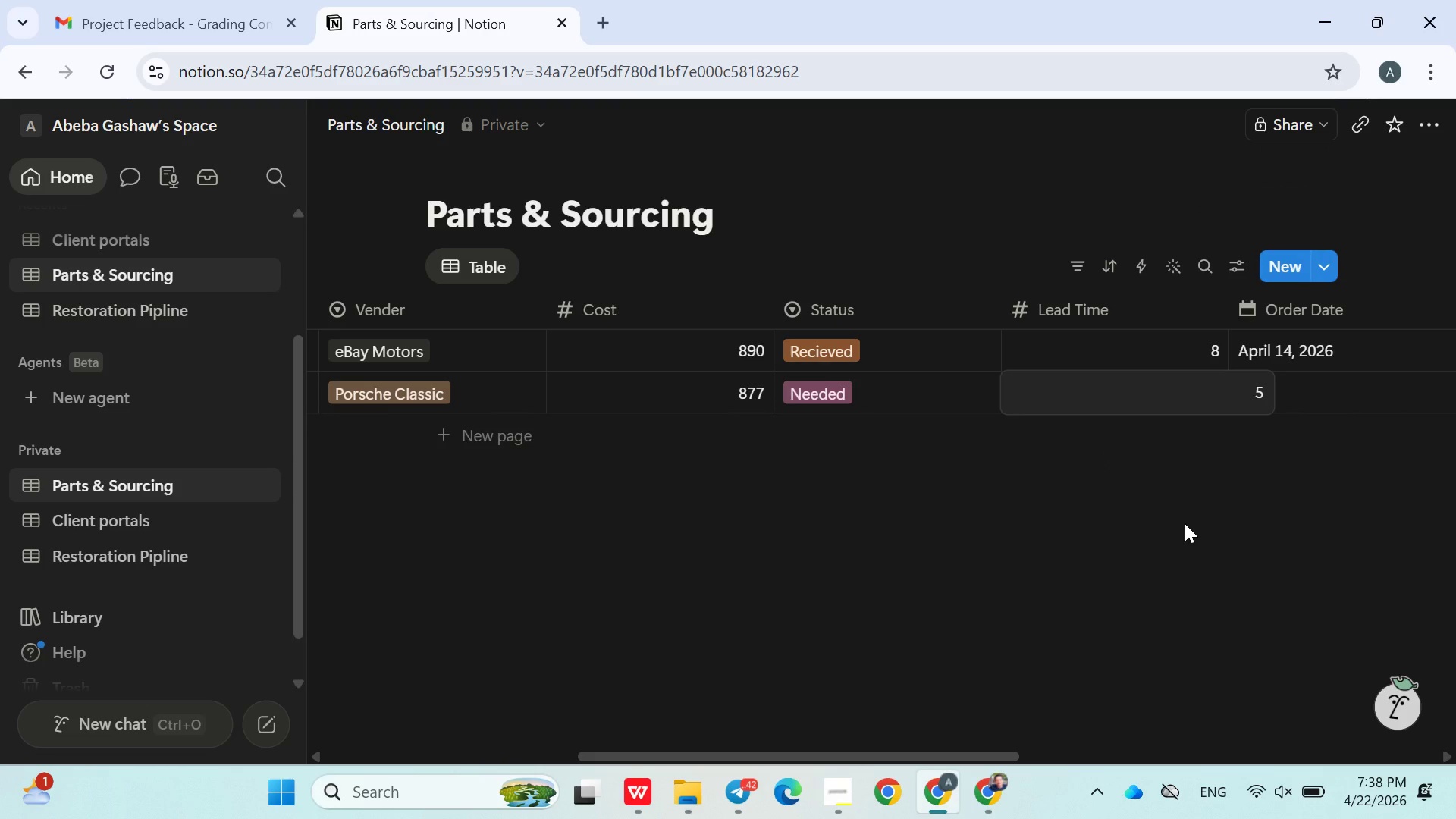 
left_click([1185, 524])
 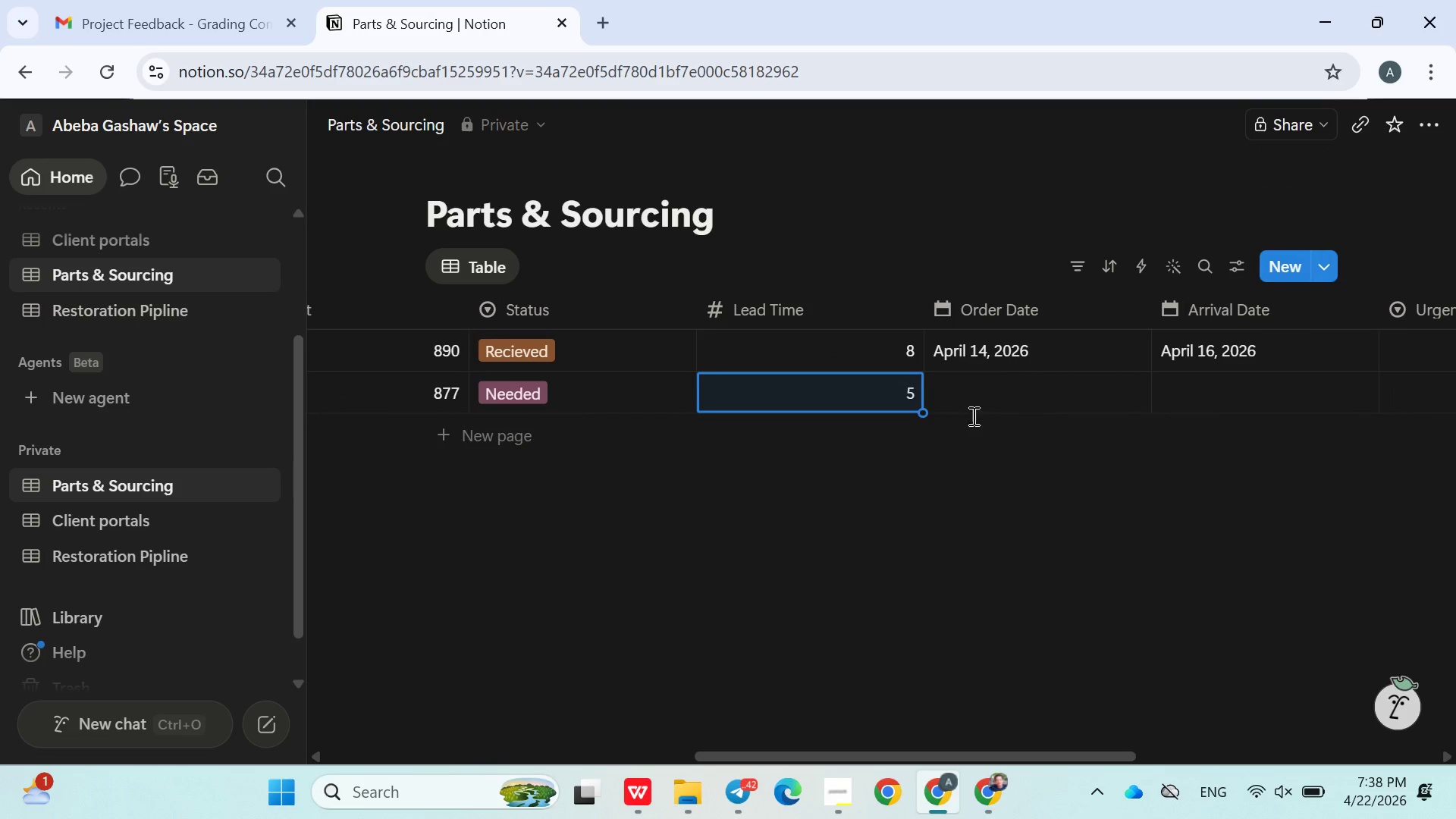 
left_click([981, 405])
 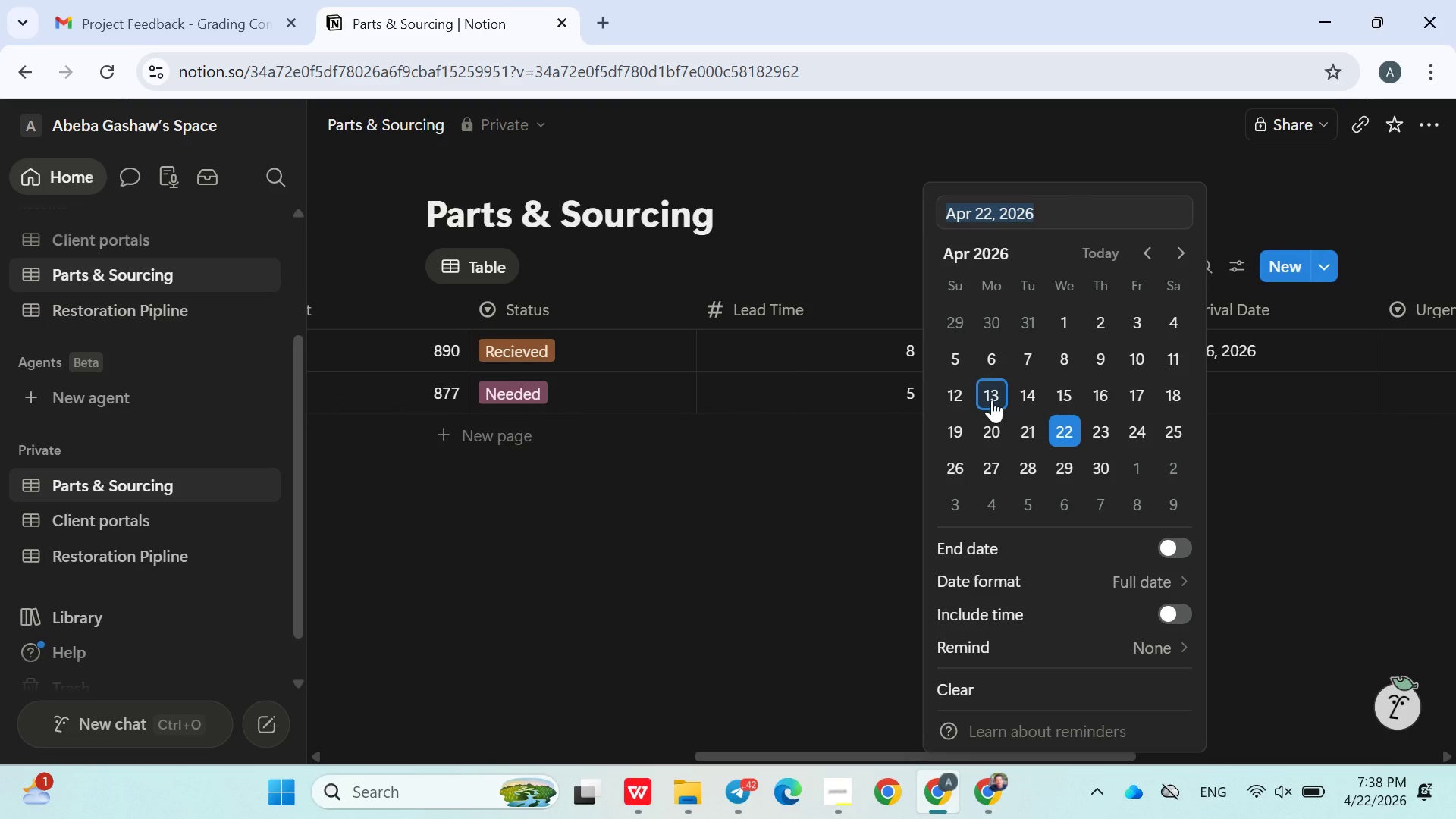 
left_click([992, 400])
 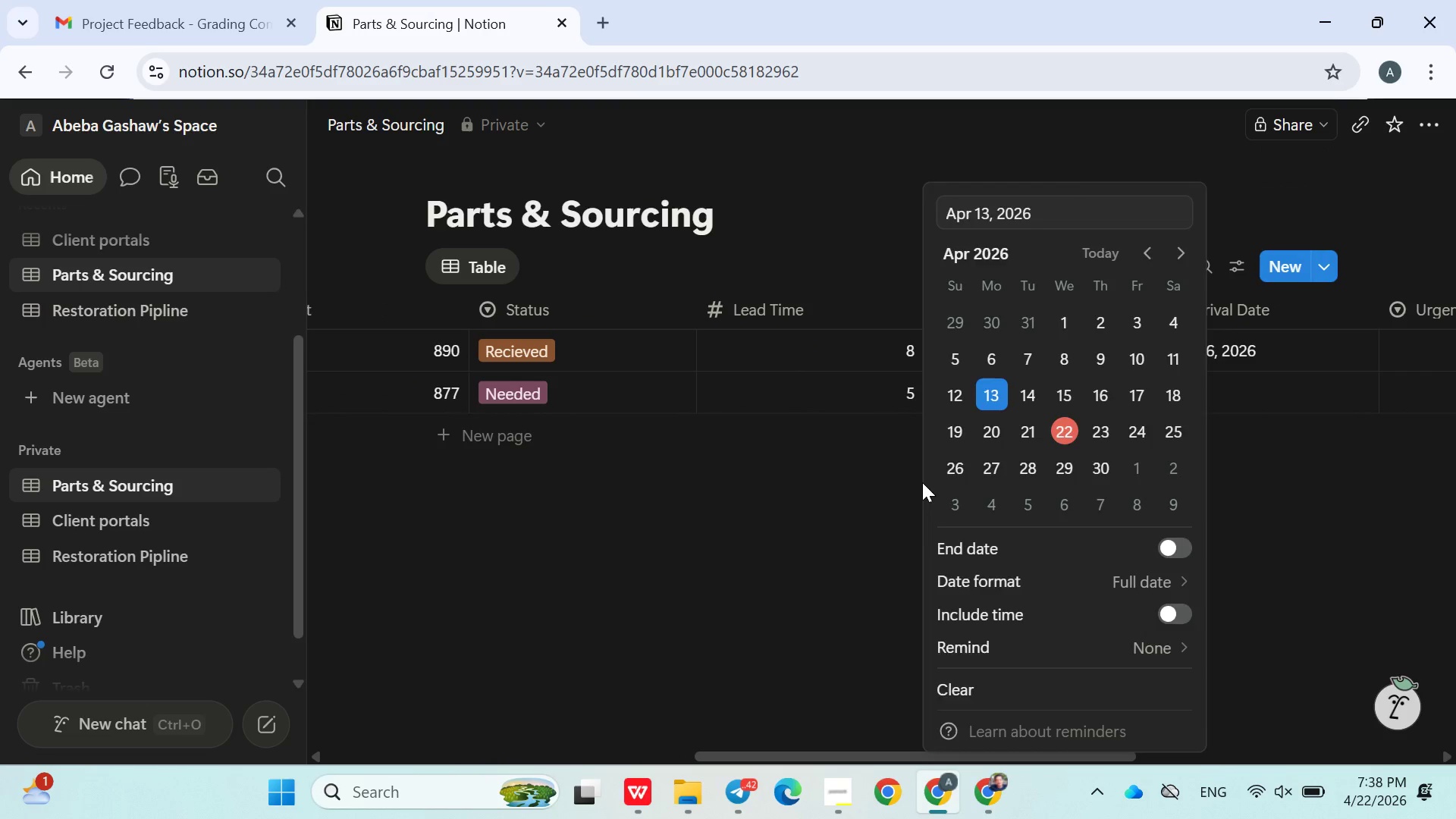 
left_click([922, 482])
 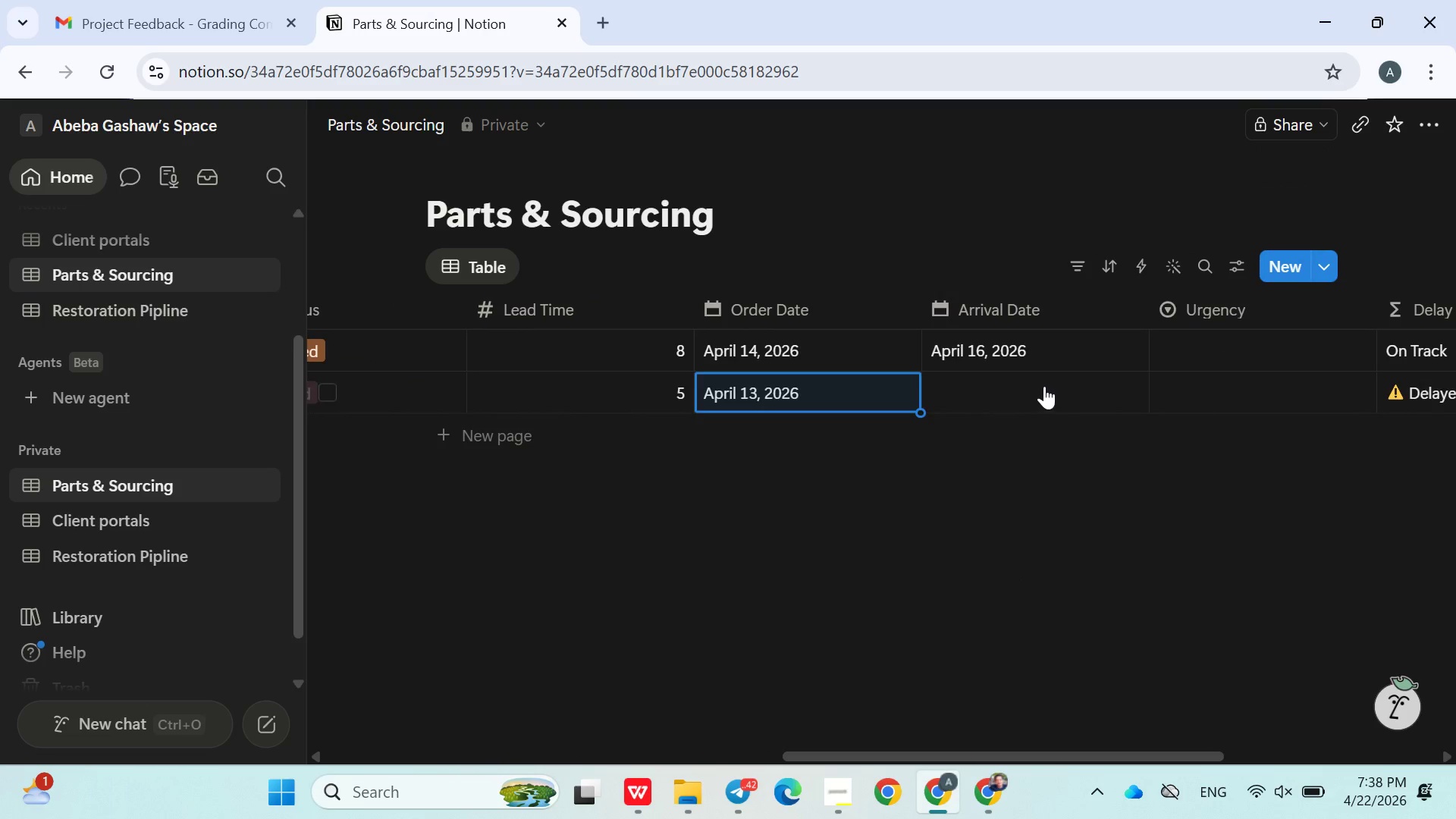 
left_click([1044, 386])
 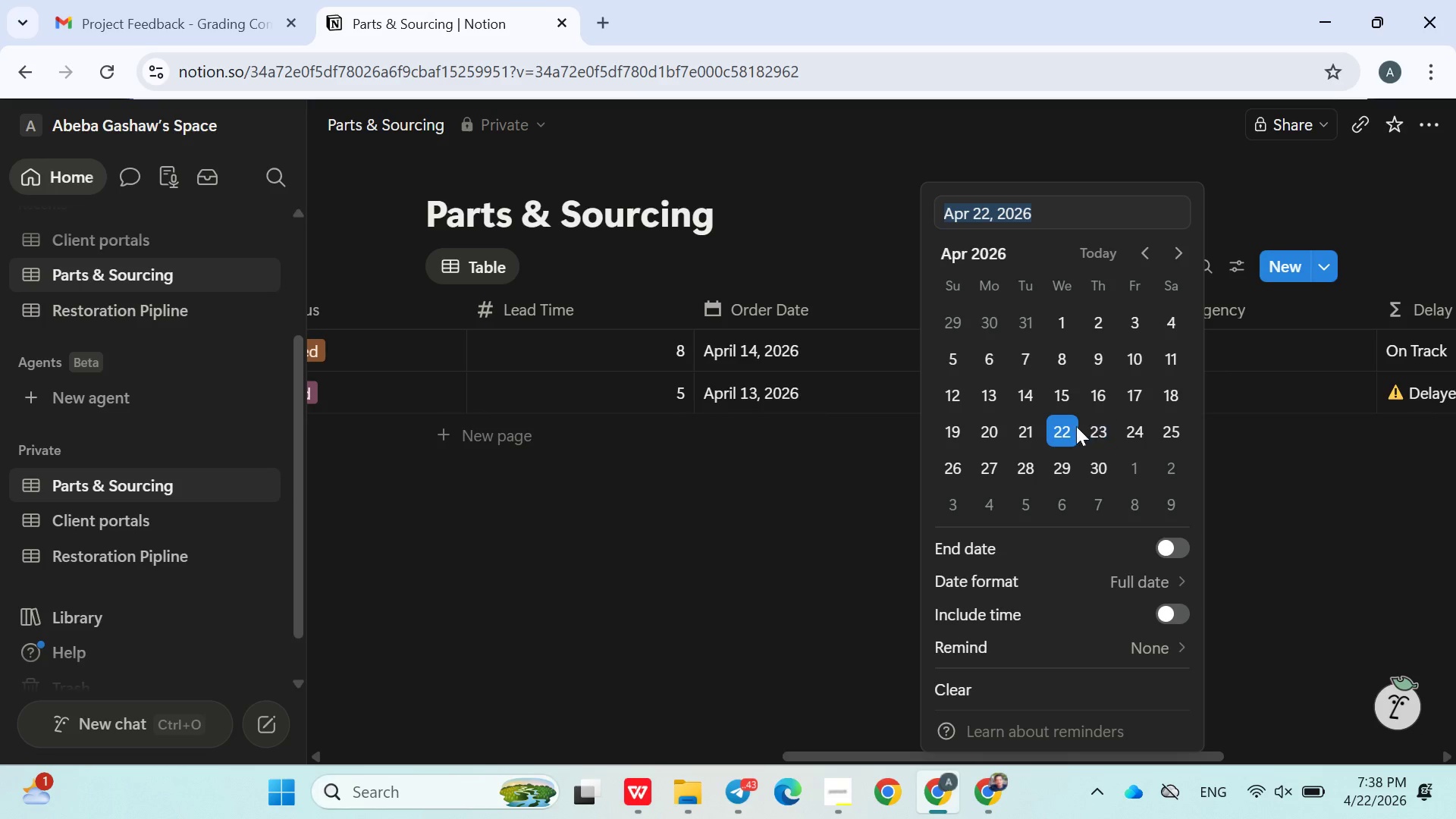 
left_click([1072, 427])
 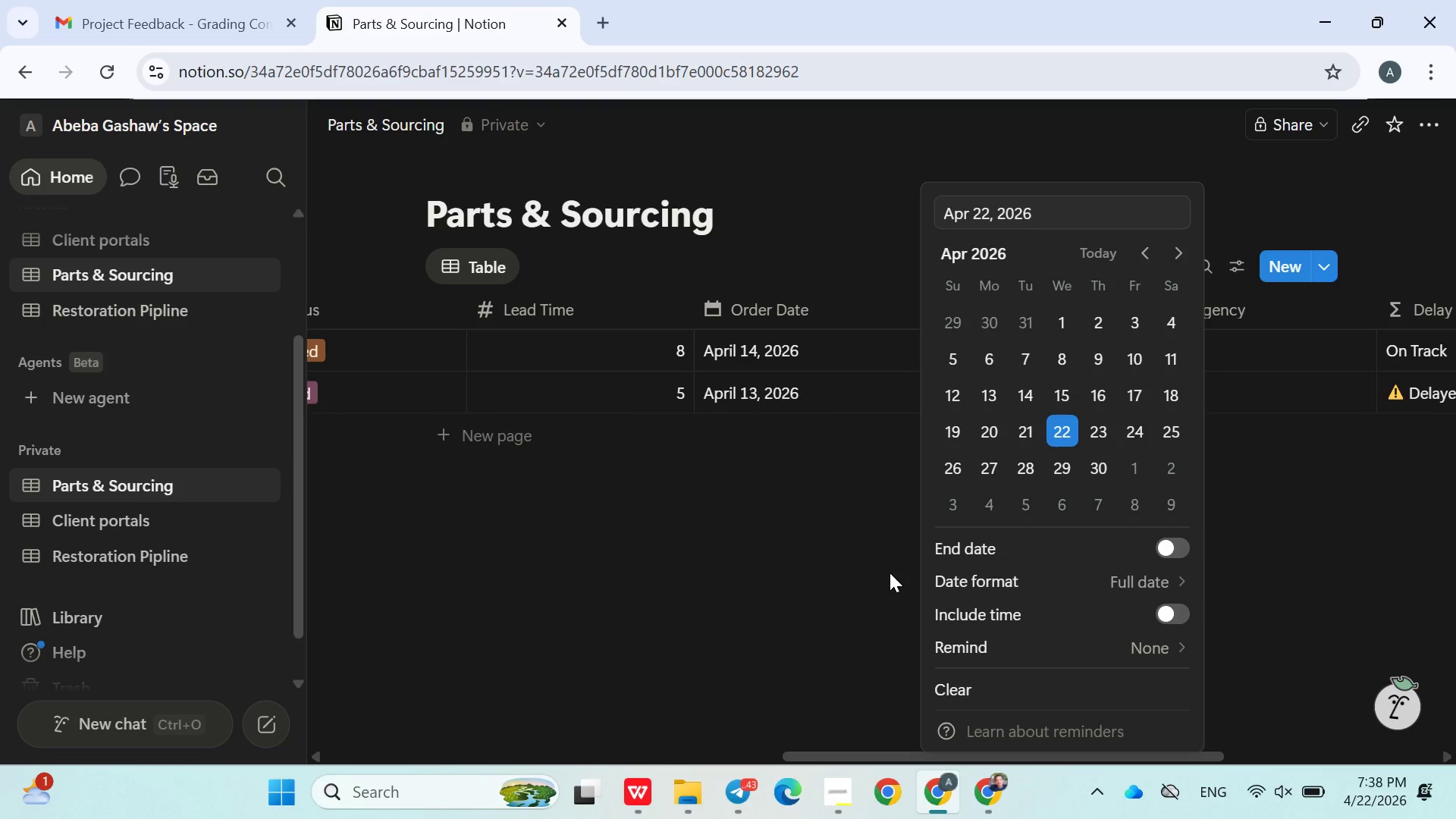 
left_click([890, 573])
 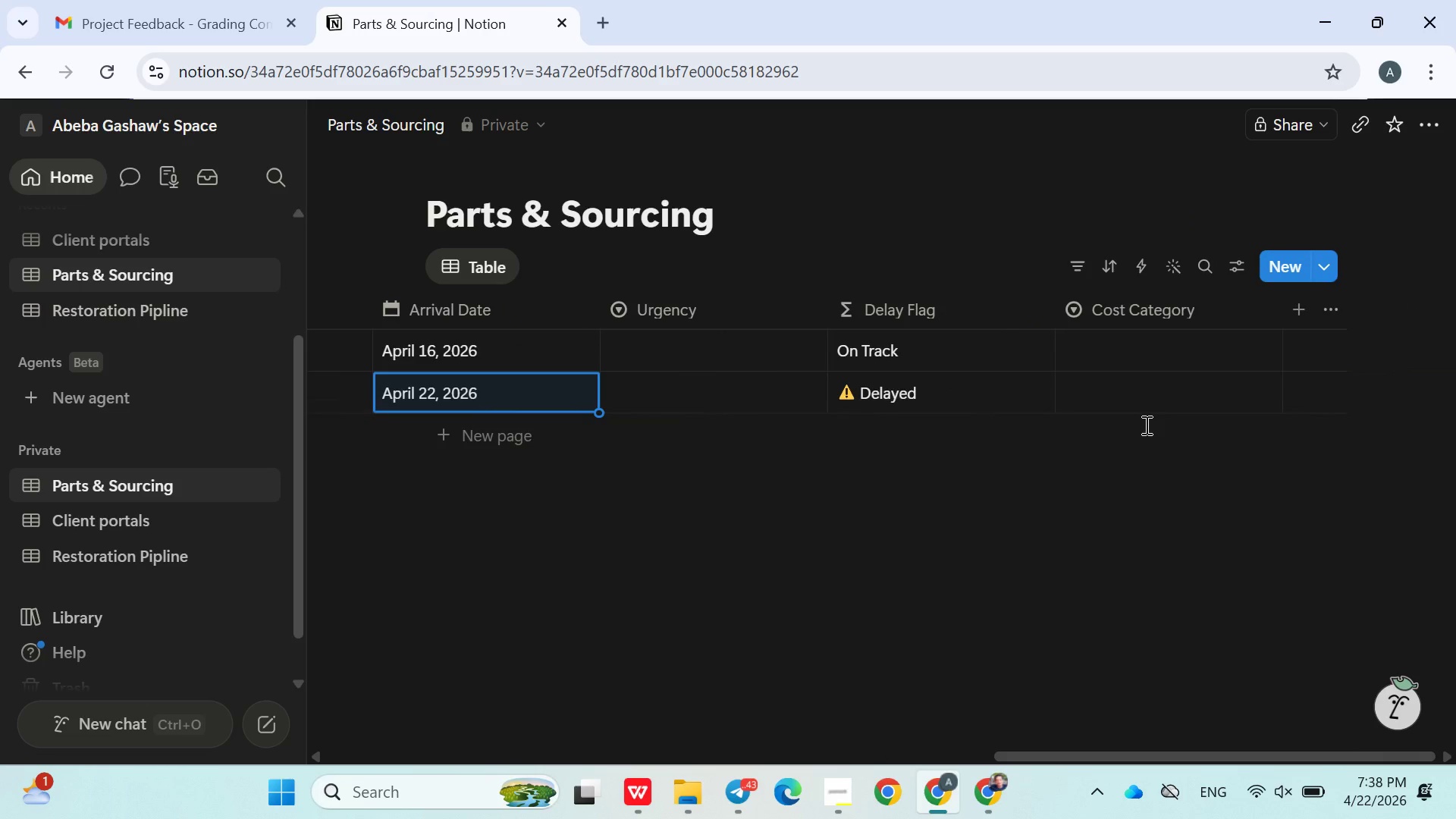 
left_click([1131, 350])
 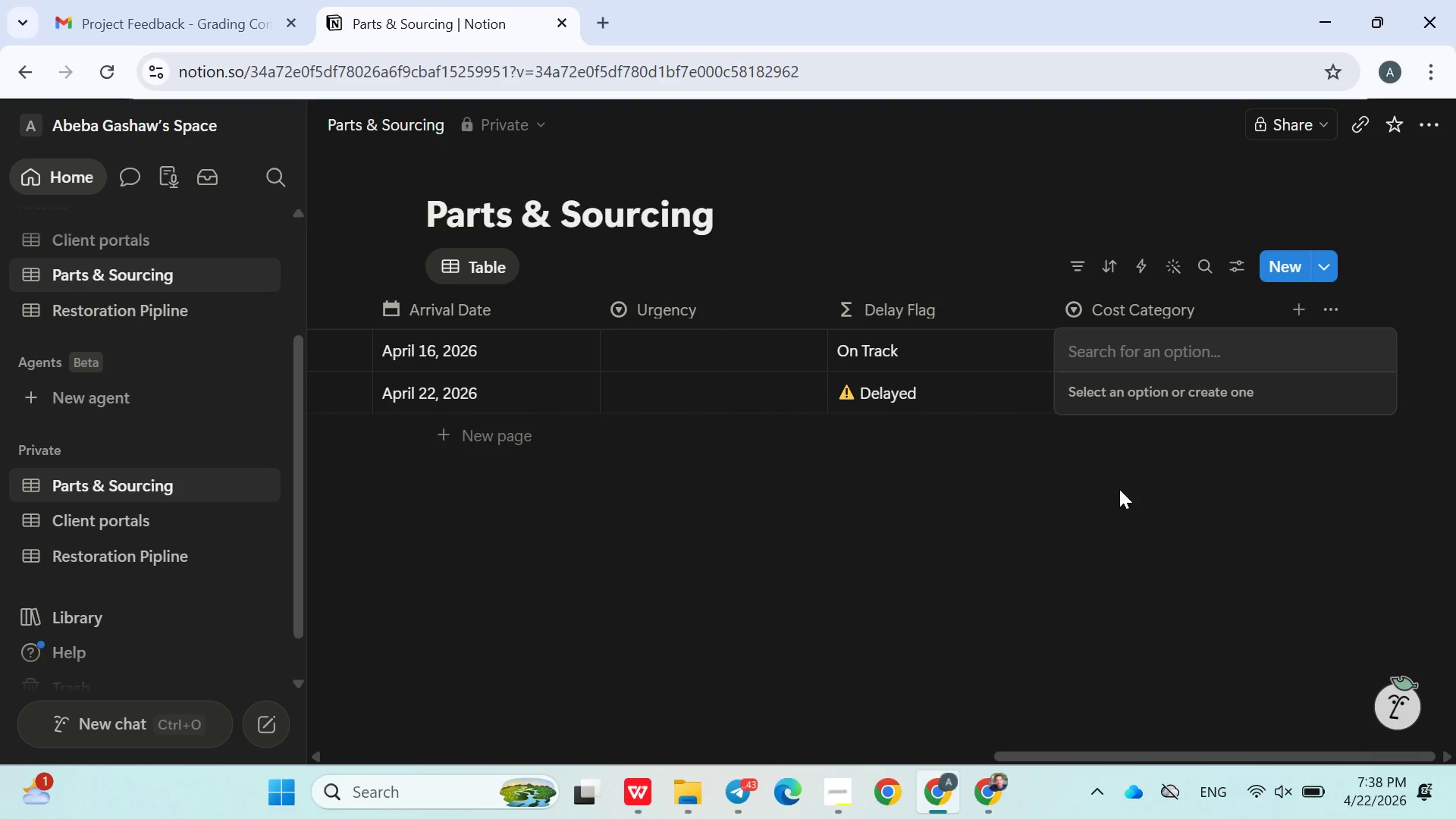 
left_click([1119, 497])
 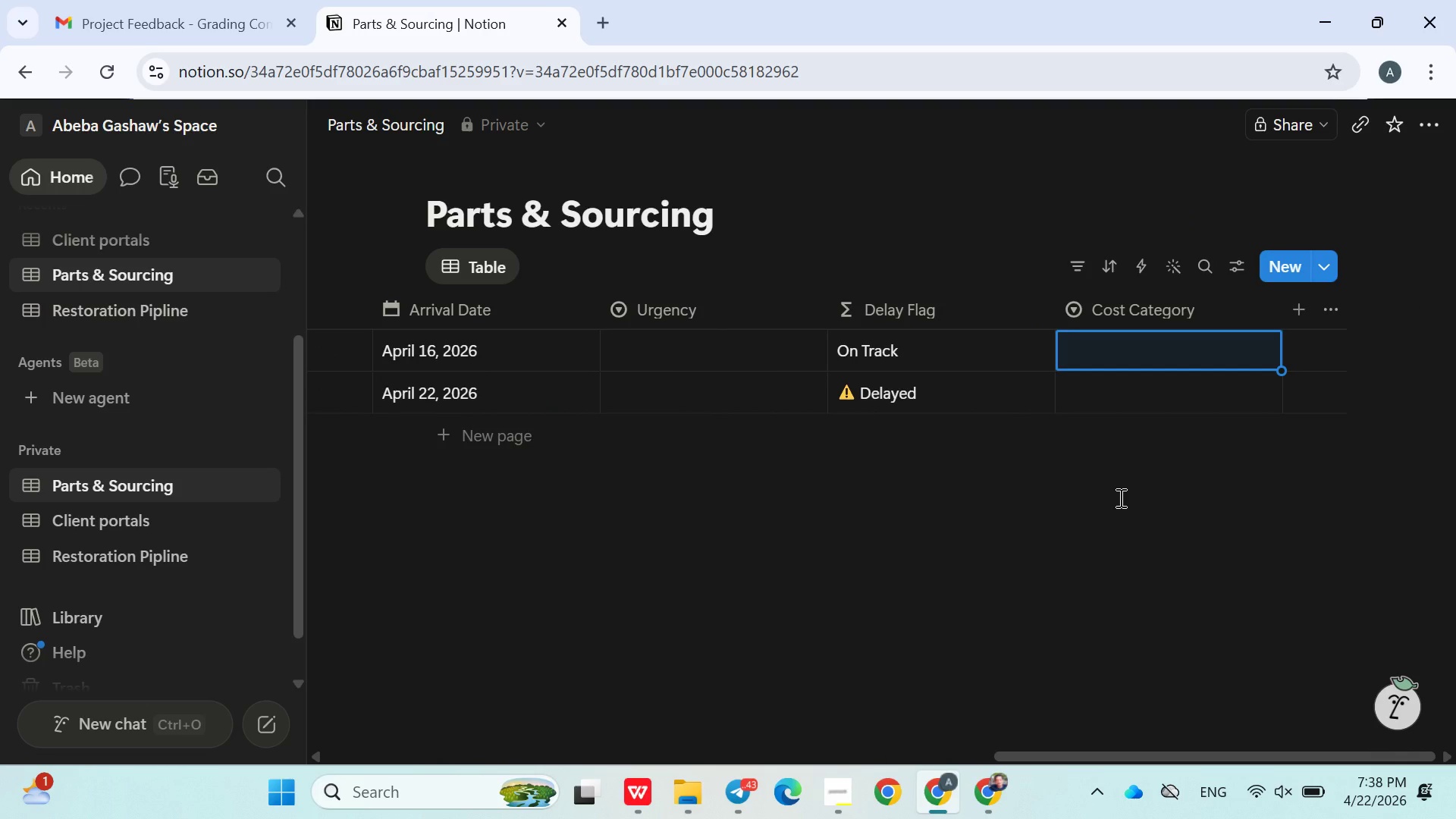 
wait(8.59)
 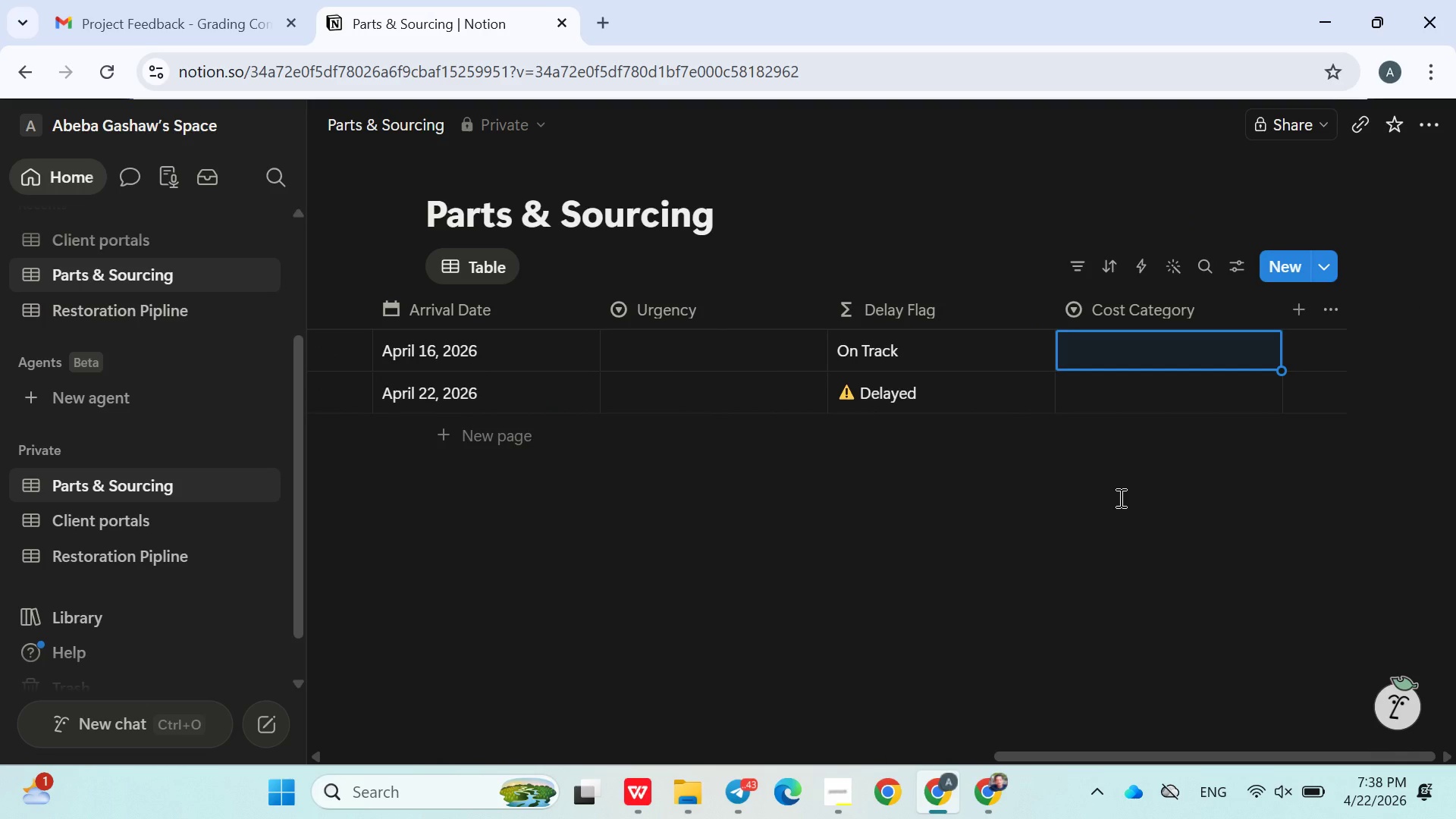 
left_click([460, 438])
 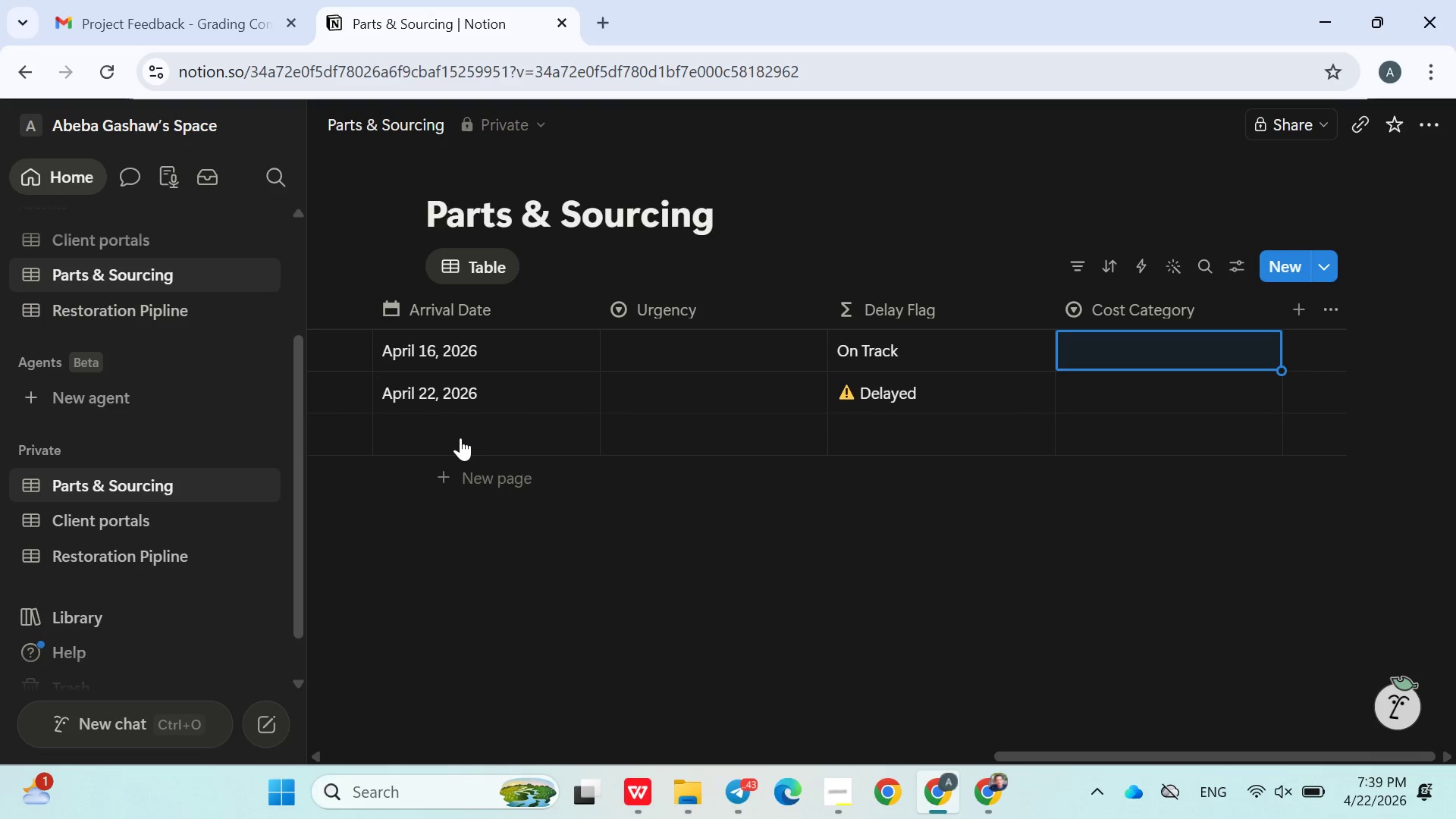 
type(Eng)
 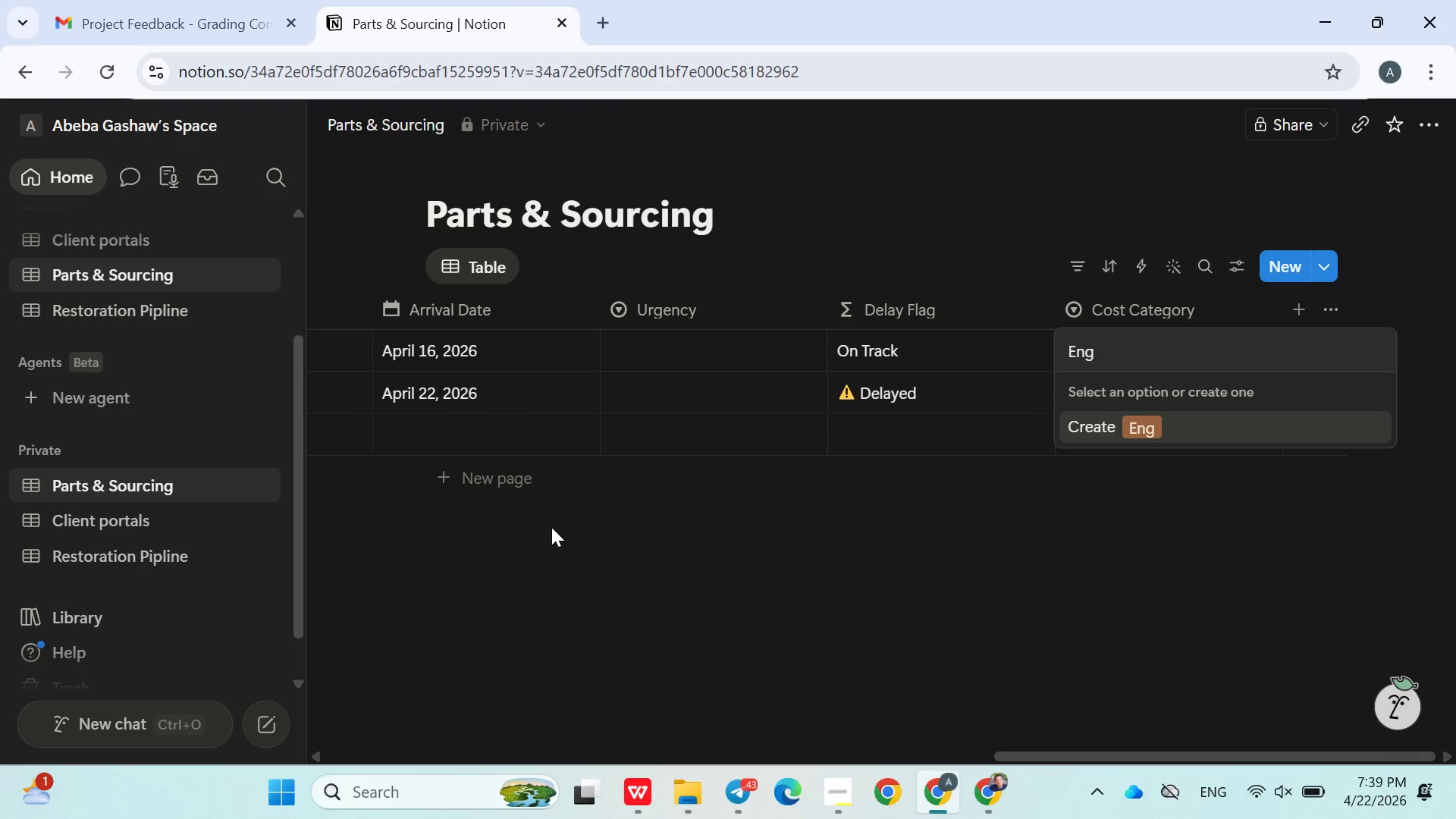 
key(Backspace)
 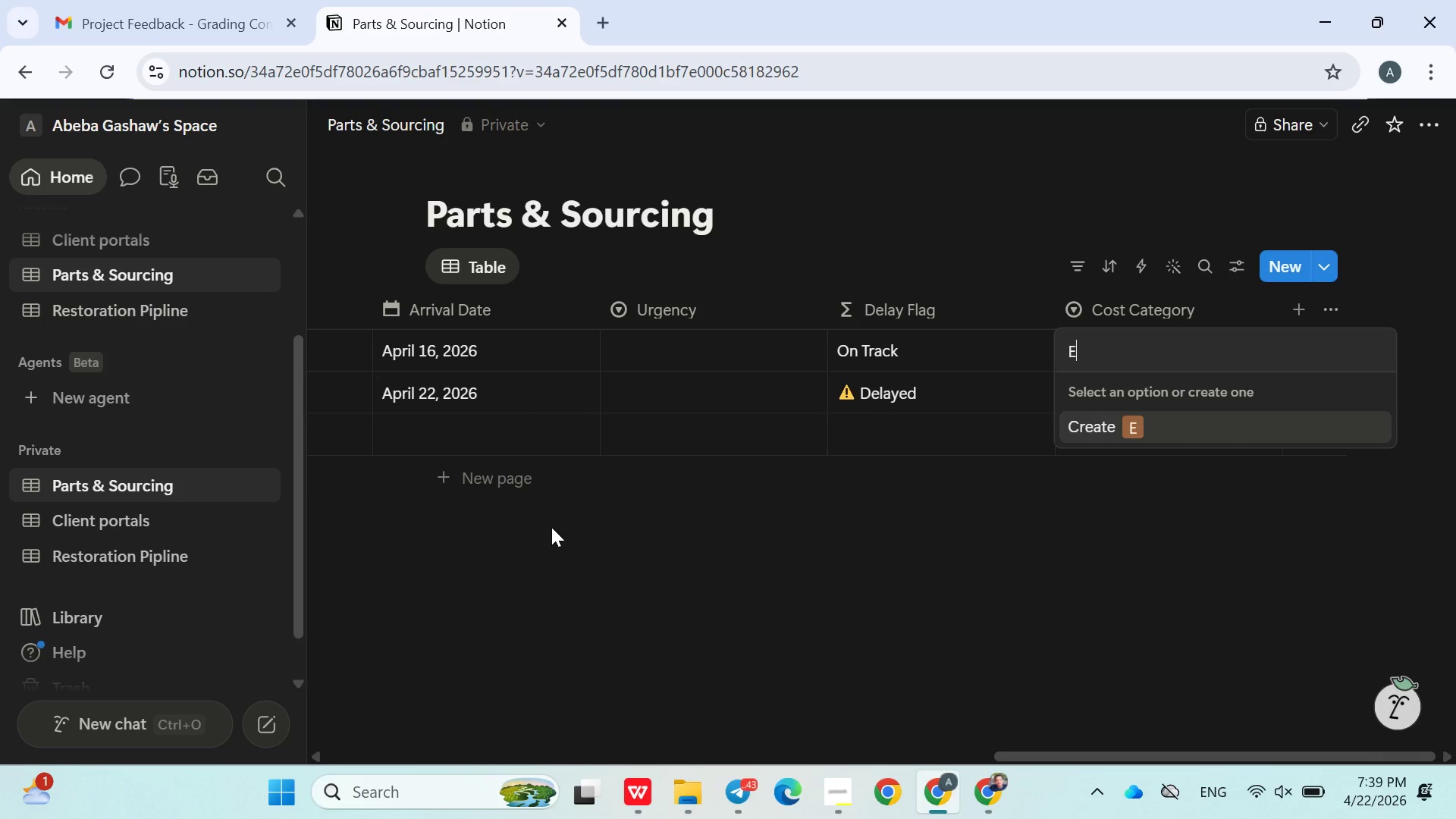 
key(Backspace)
 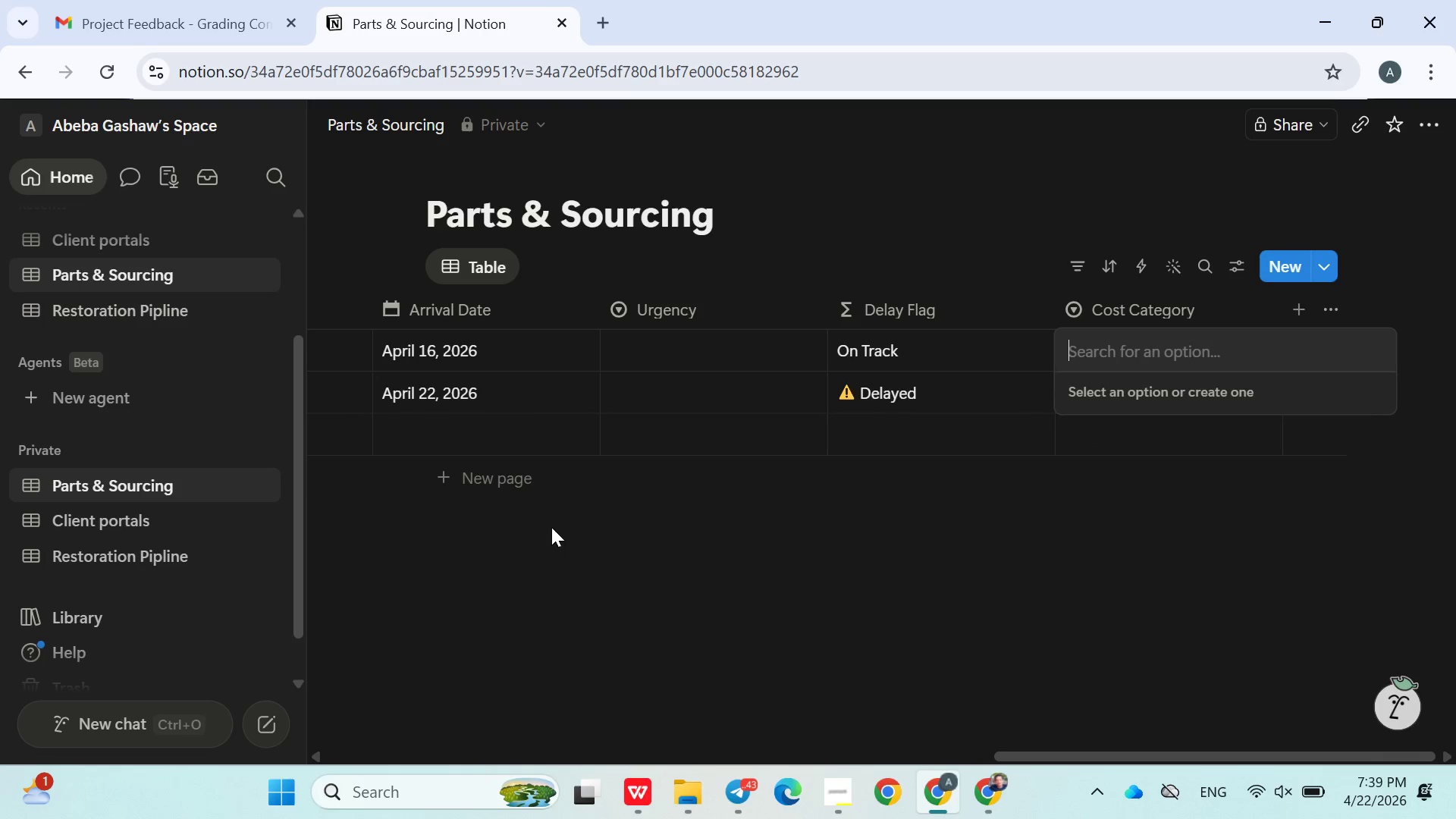 
key(Backspace)
 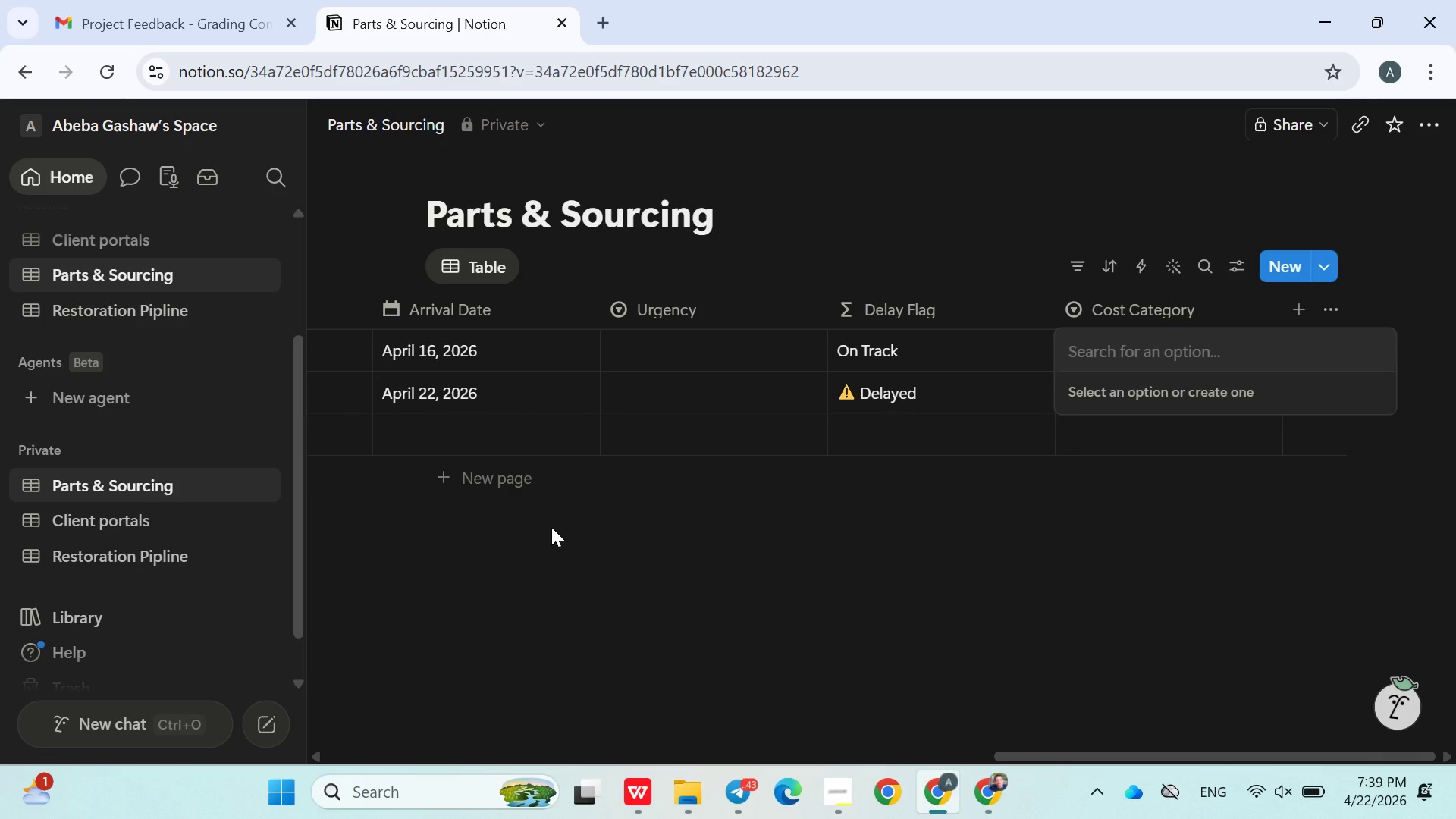 
left_click([551, 527])
 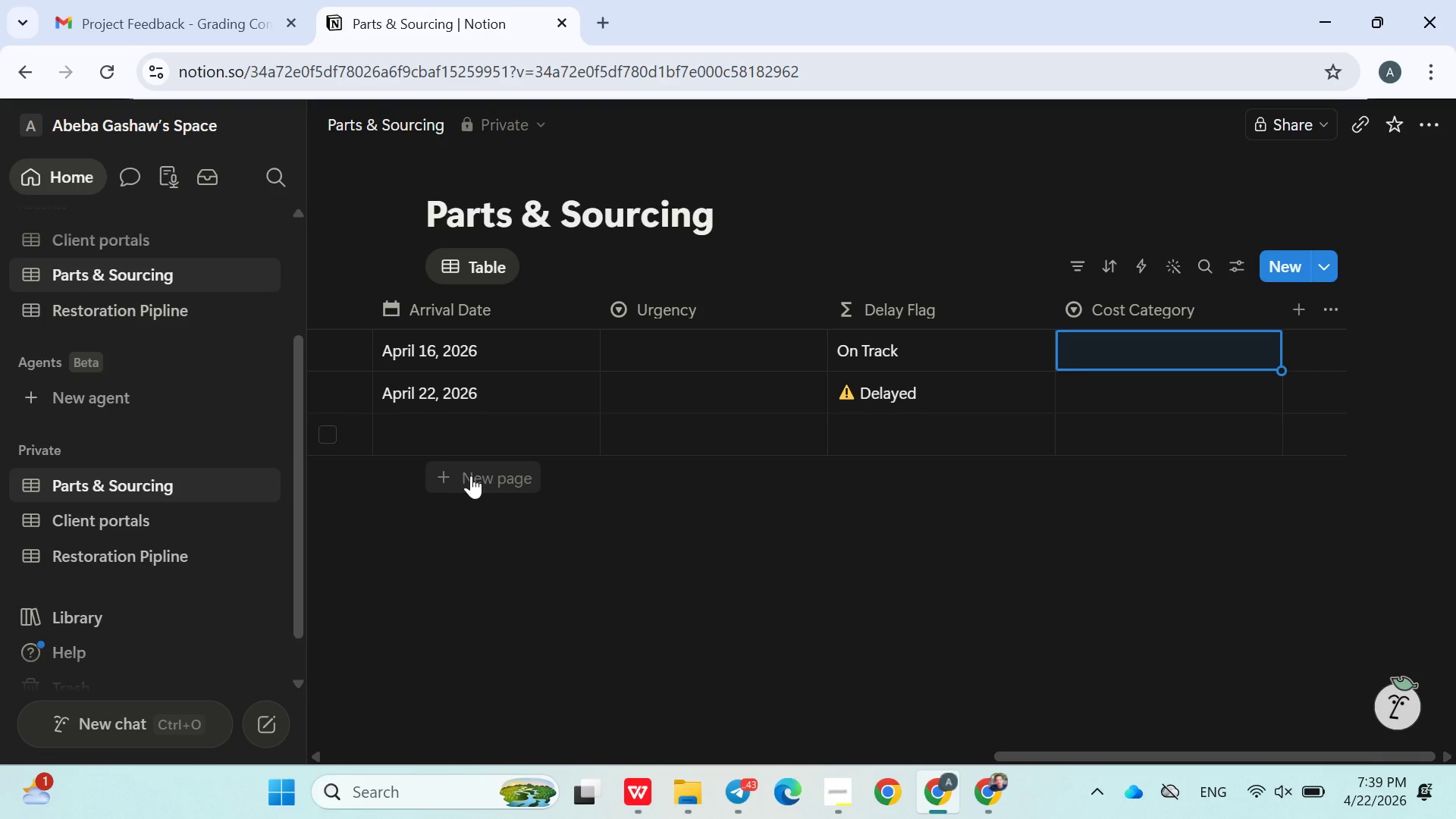 
left_click([474, 480])
 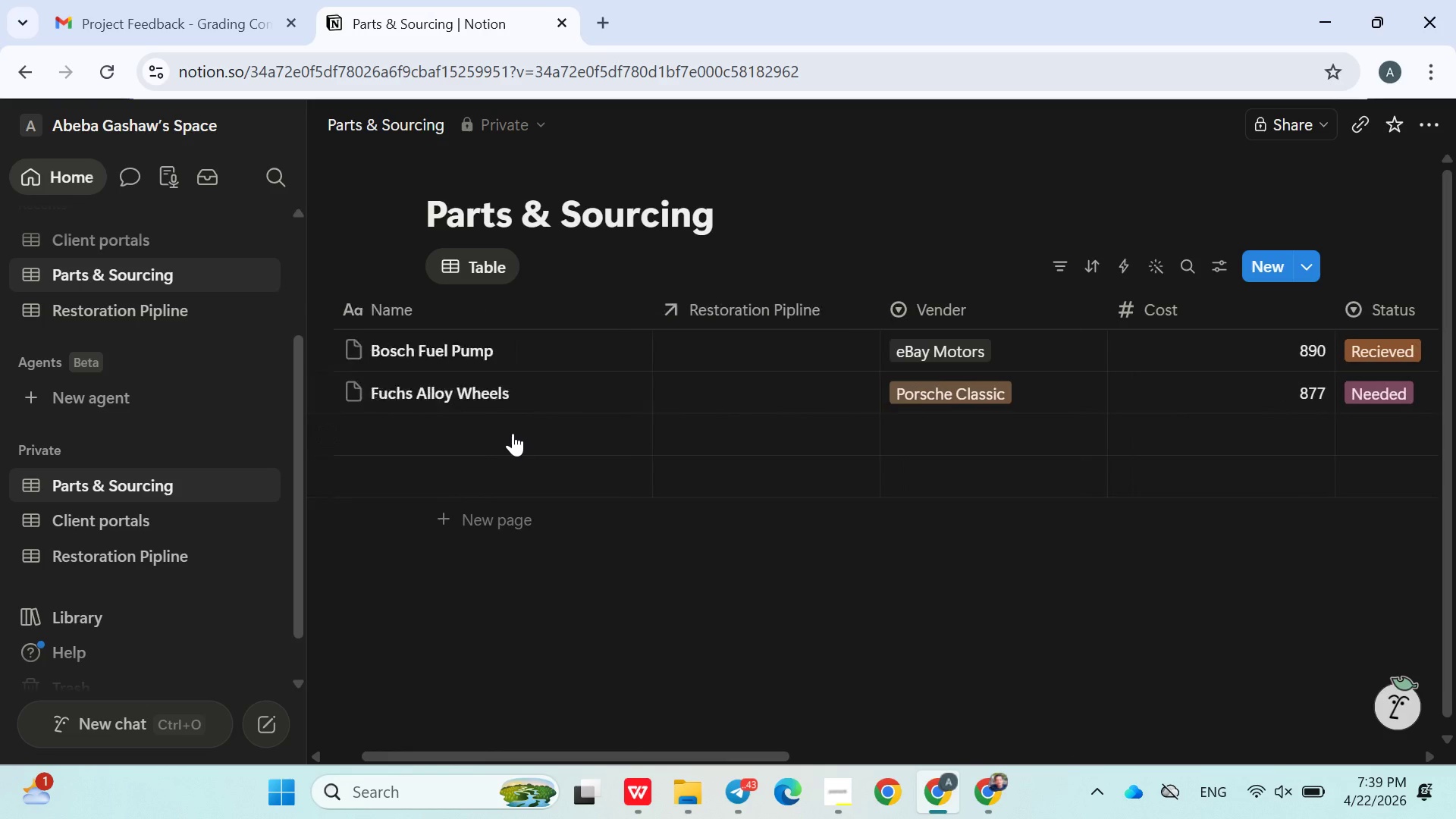 
left_click([511, 433])
 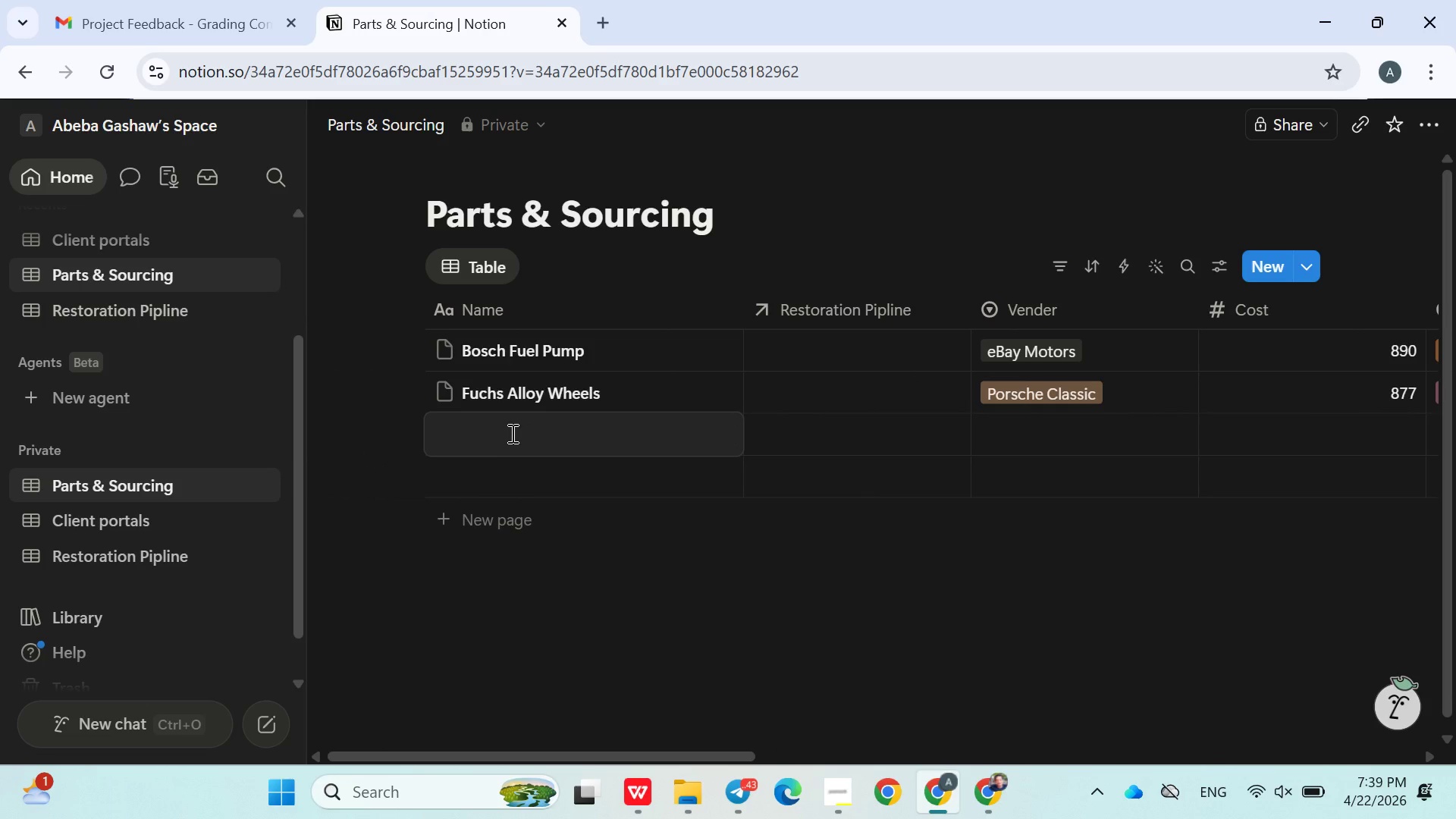 
type(Engine gasket Kit)
 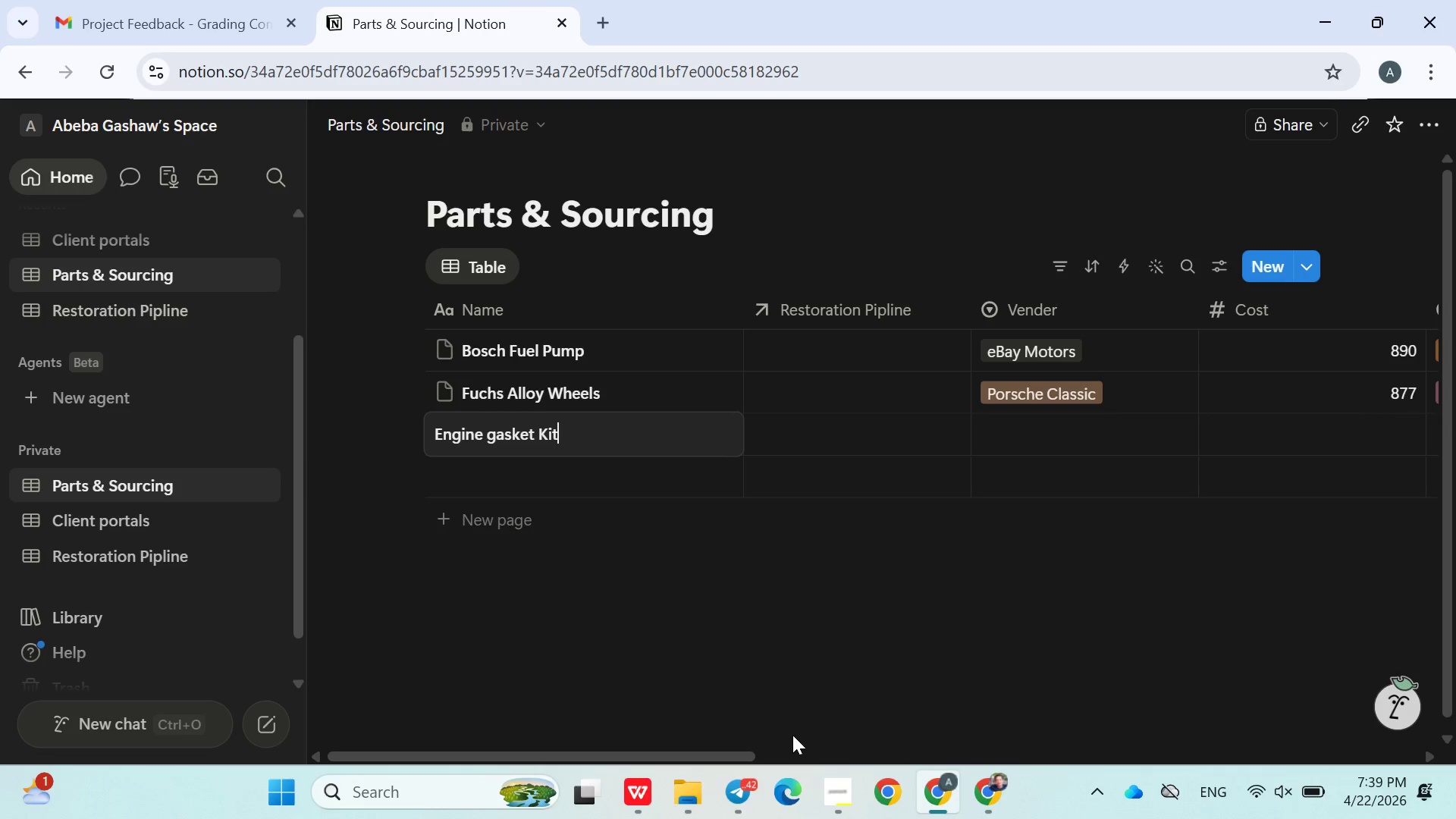 
left_click([852, 786])